 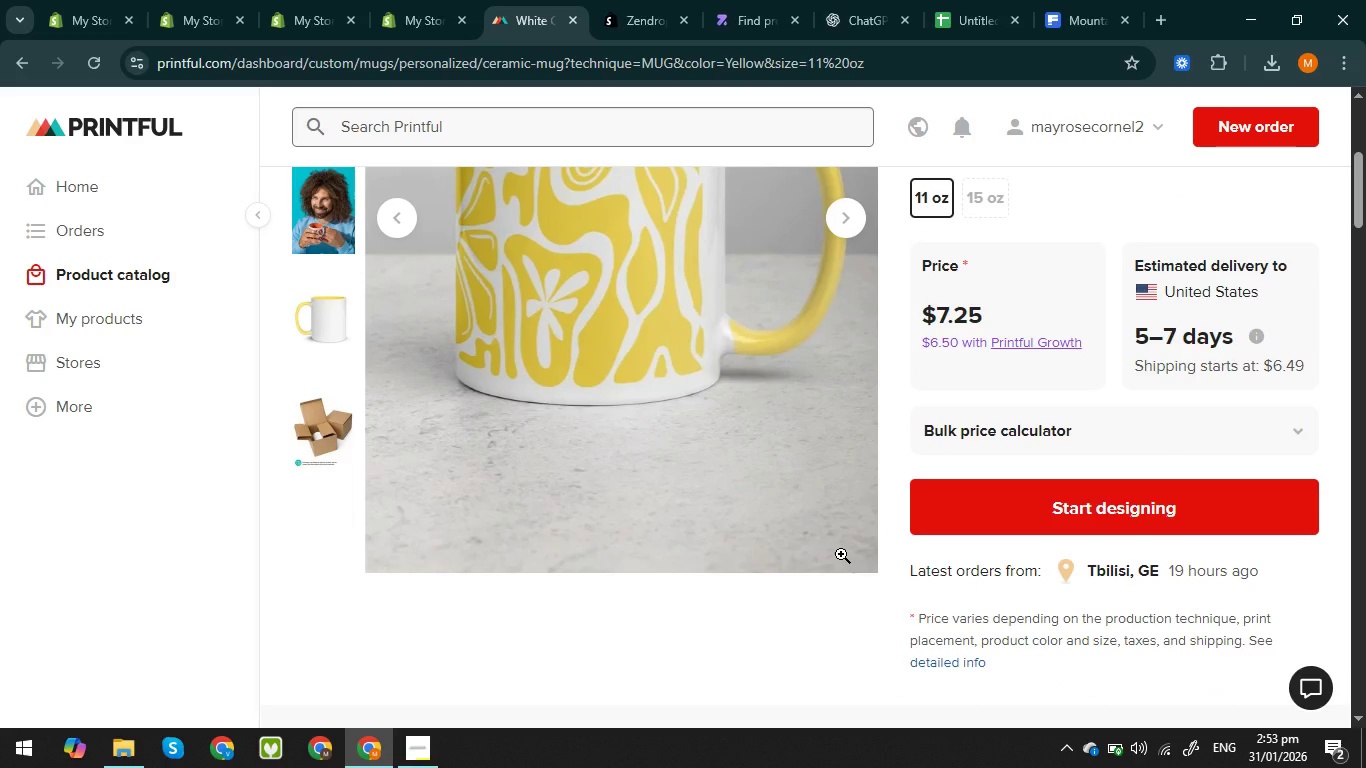 
left_click([1127, 519])
 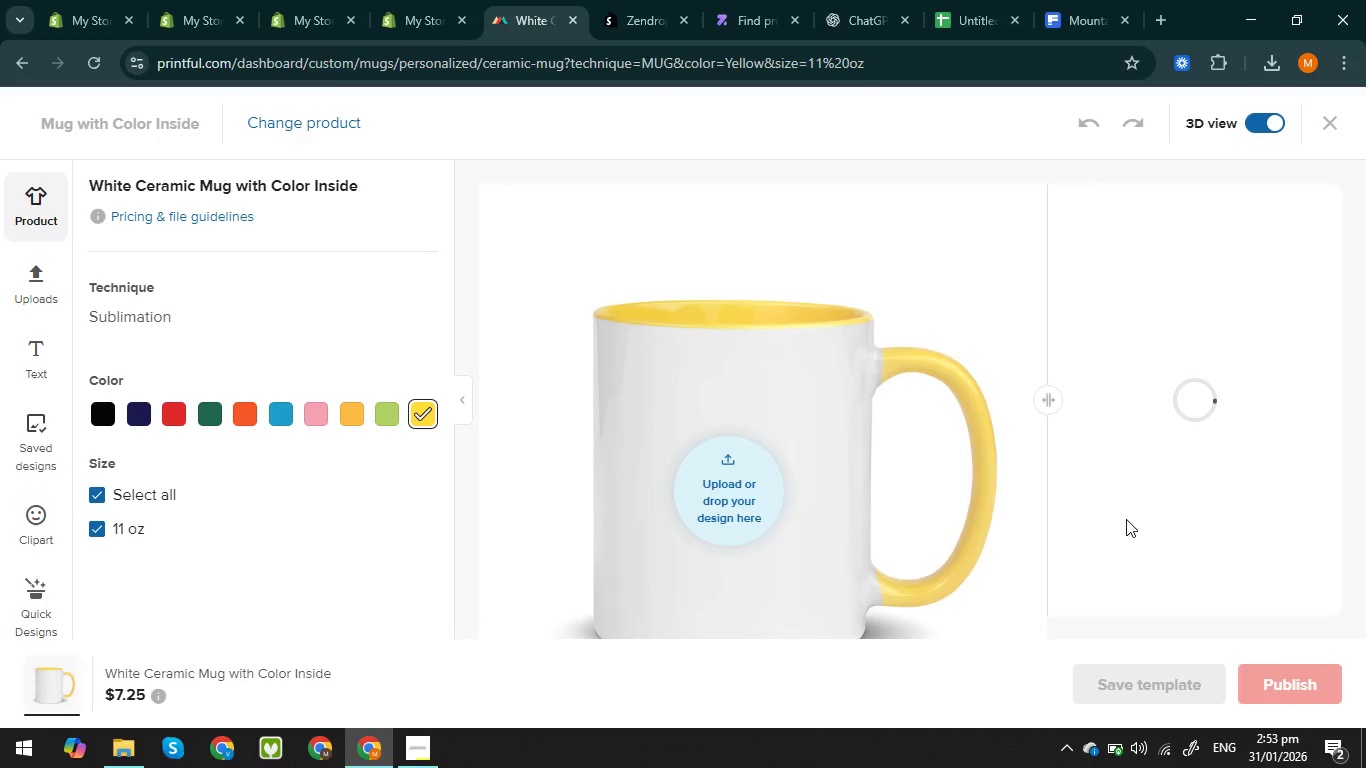 
wait(13.53)
 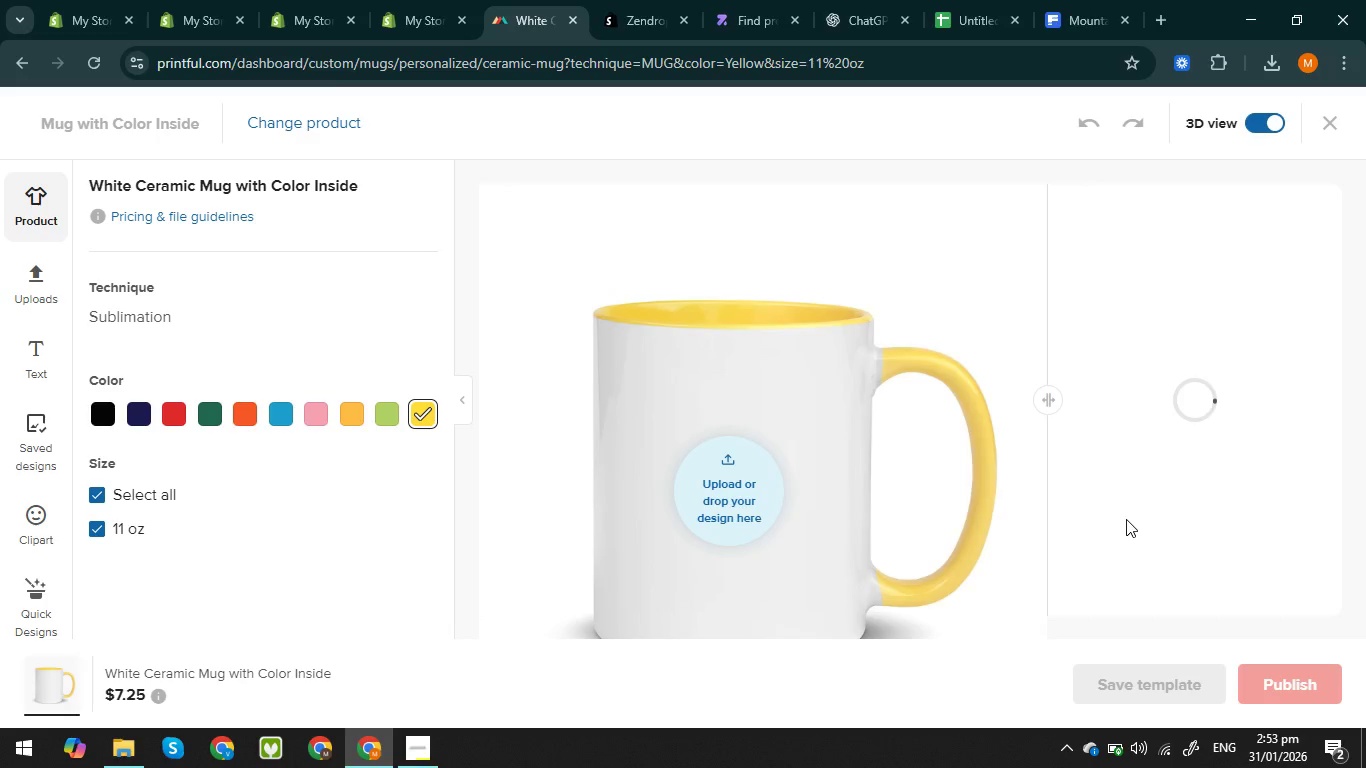 
scroll: coordinate [917, 418], scroll_direction: down, amount: 1.0
 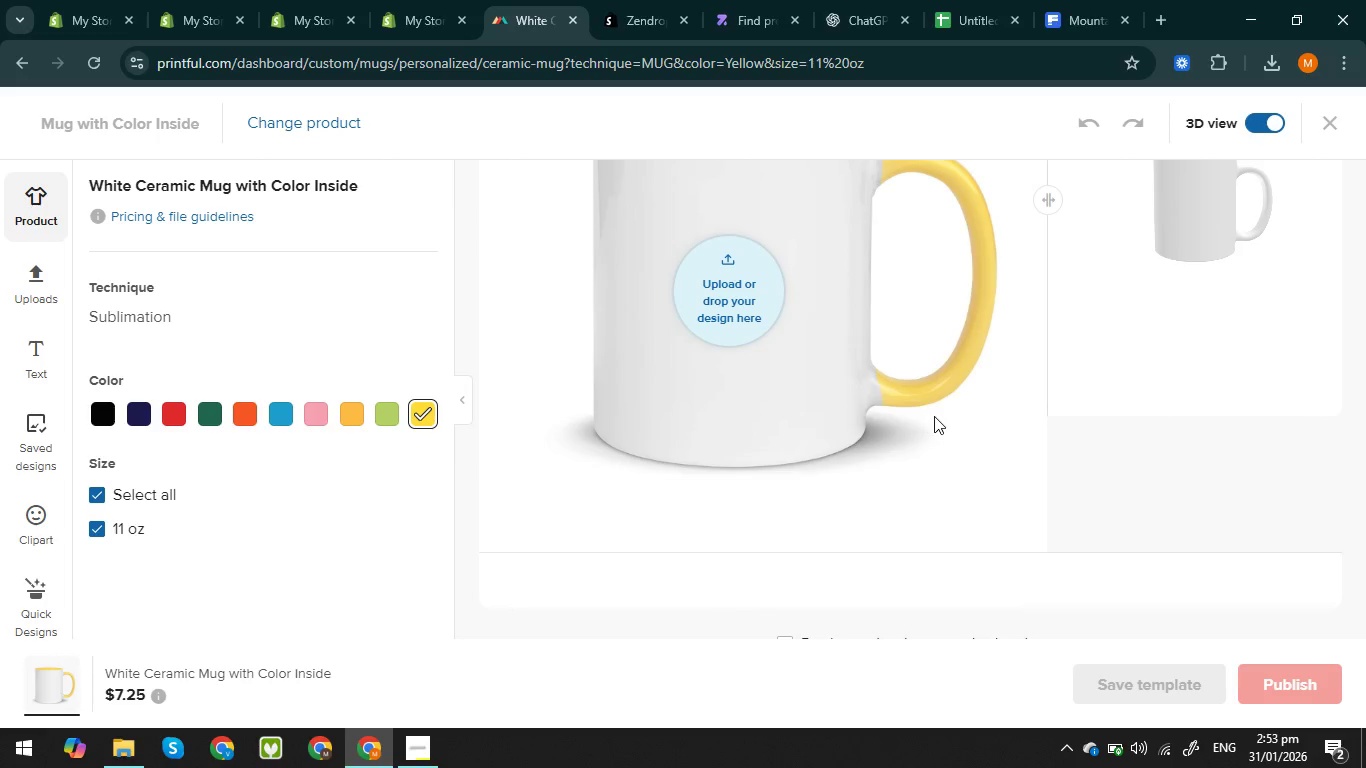 
scroll: coordinate [934, 416], scroll_direction: up, amount: 2.0
 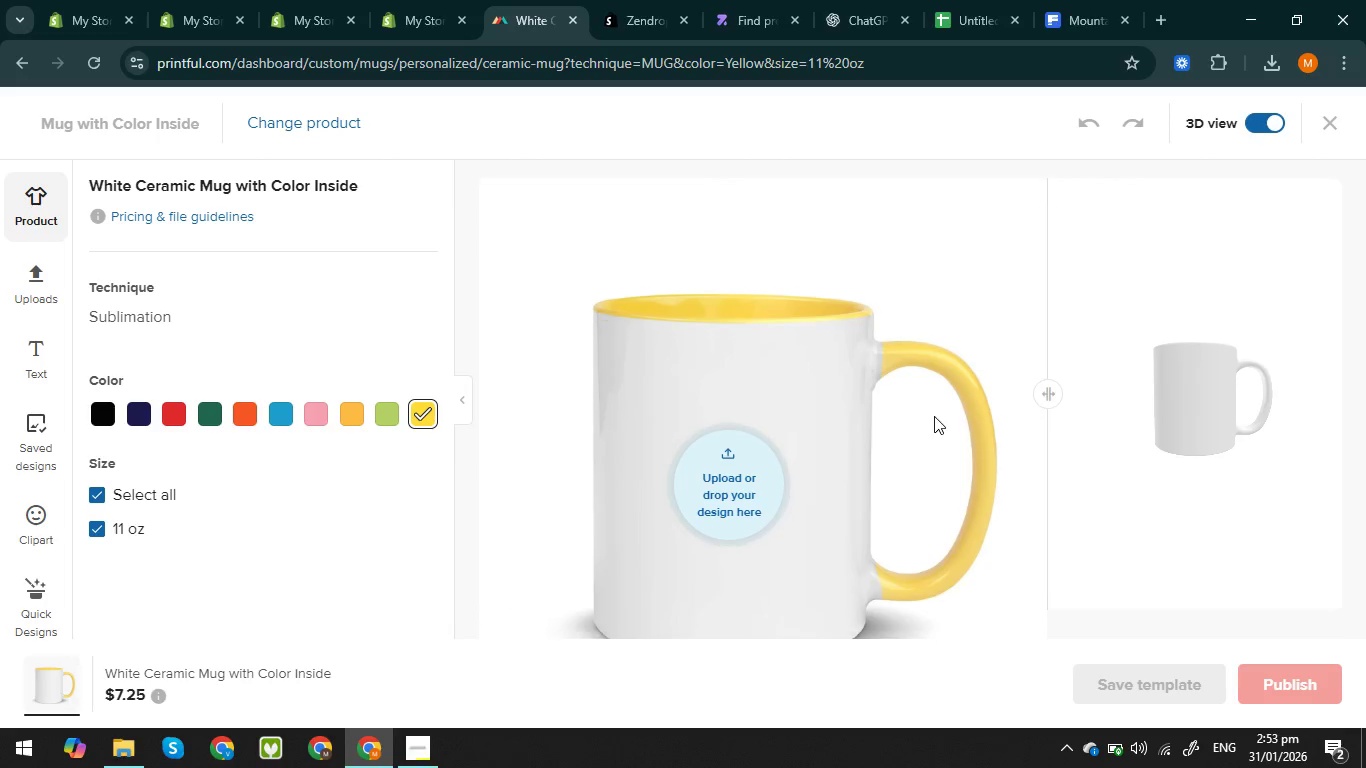 
scroll: coordinate [934, 416], scroll_direction: down, amount: 1.0
 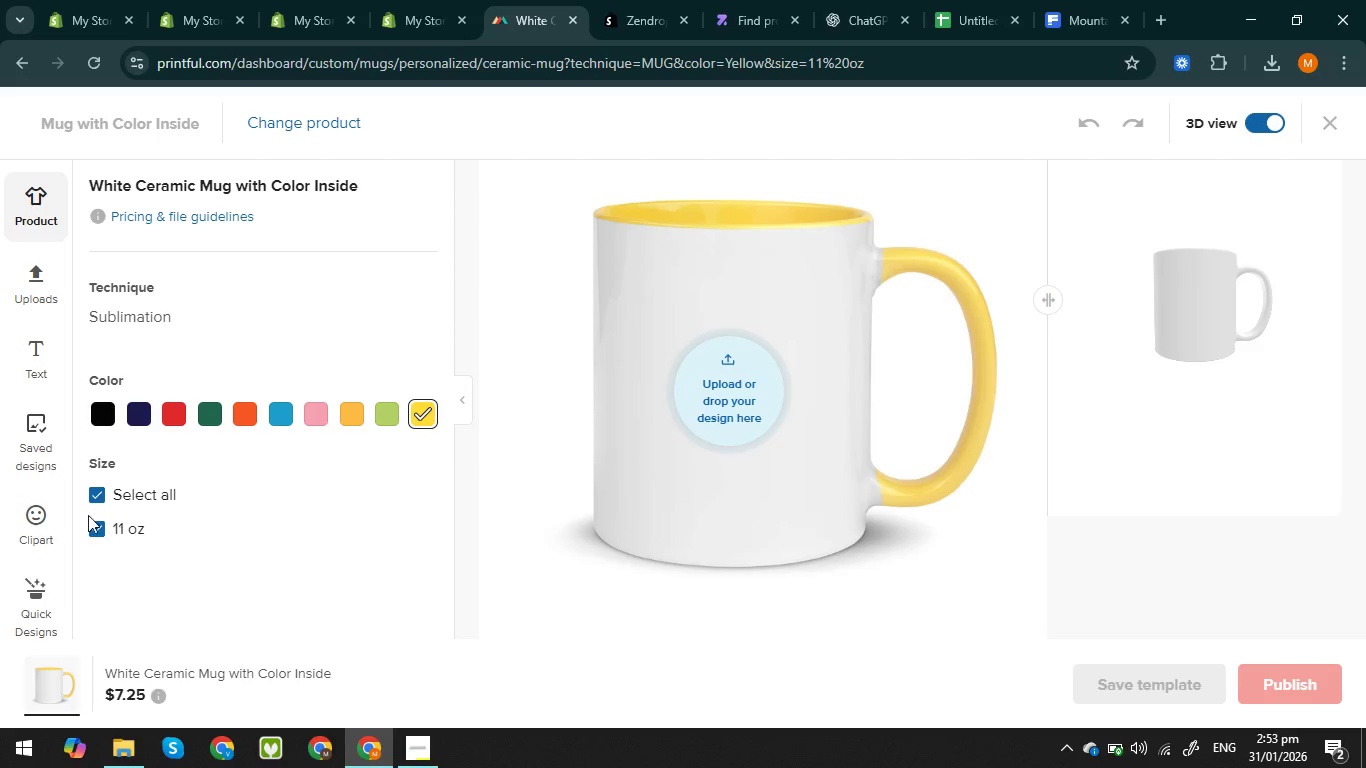 
wait(6.39)
 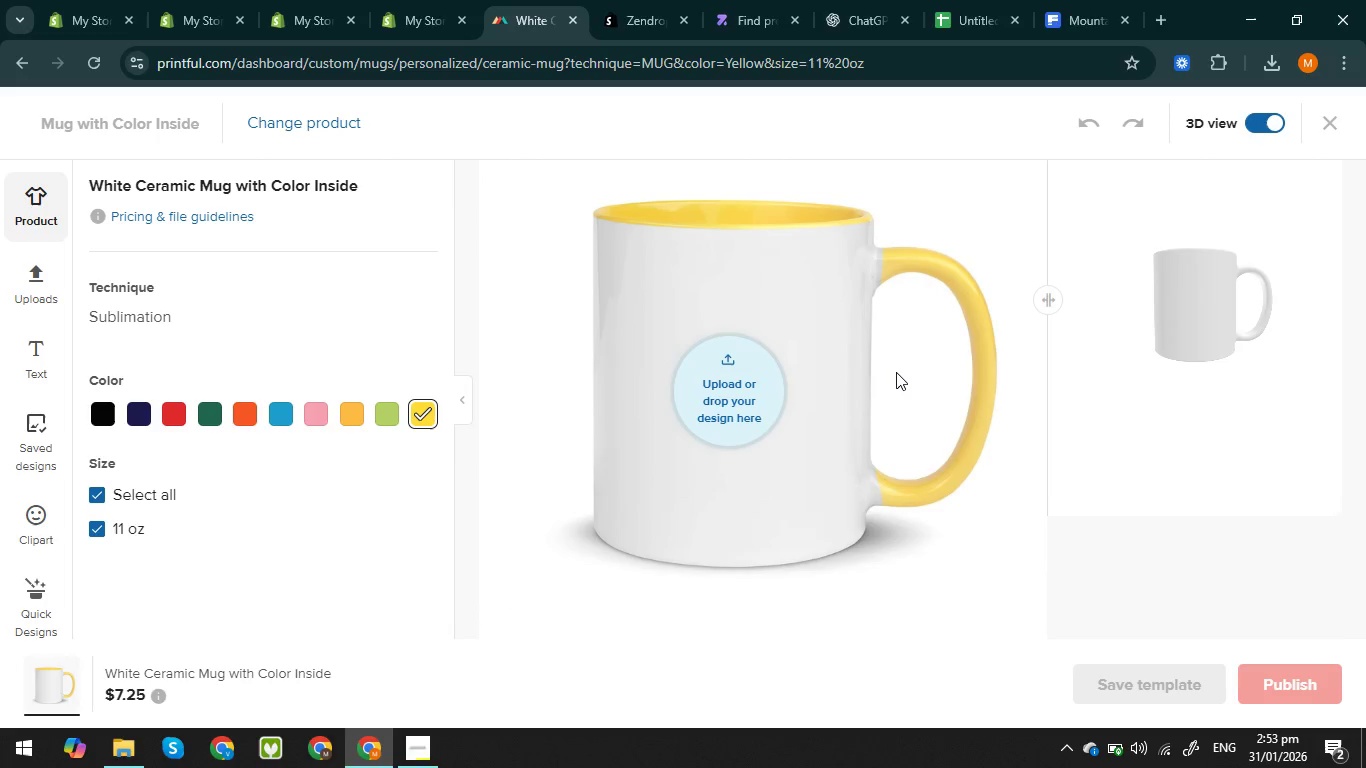 
left_click([33, 599])
 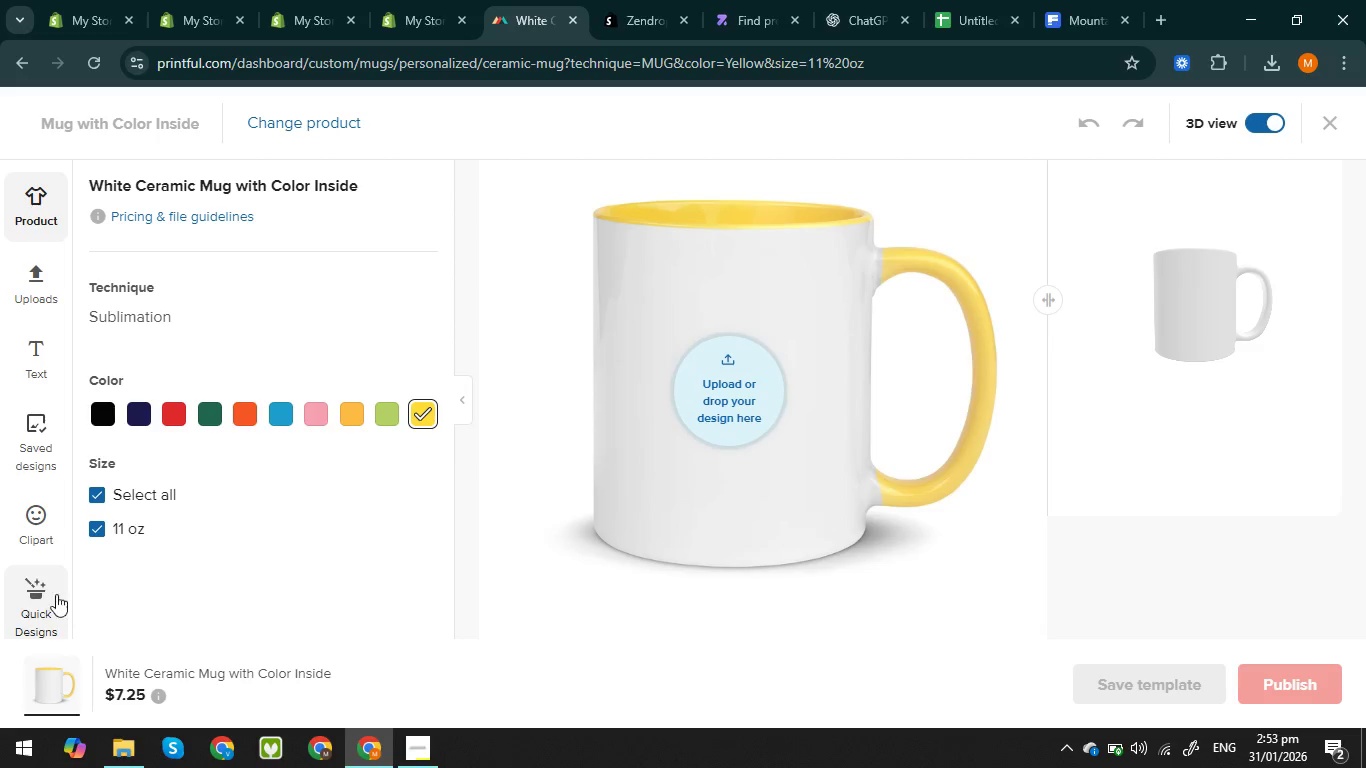 
mouse_move([99, 562])
 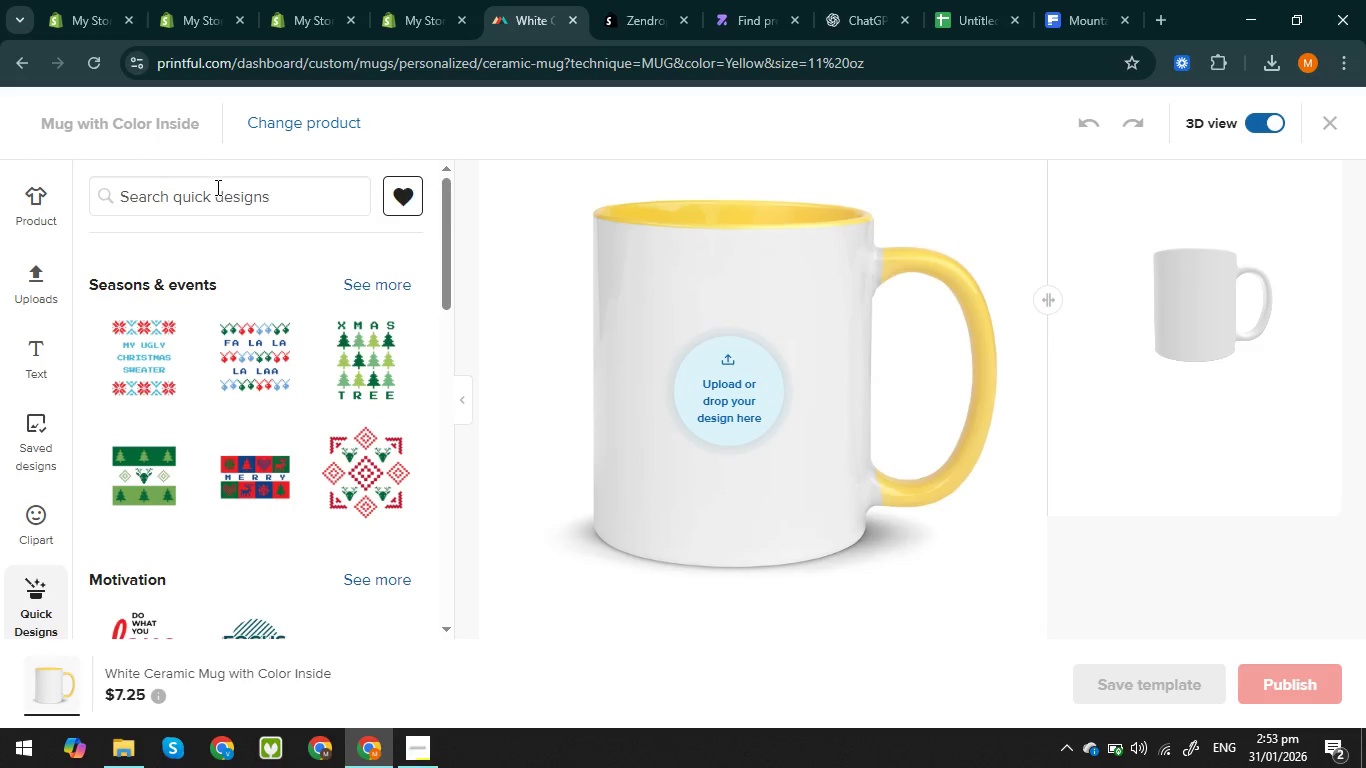 
left_click([216, 187])
 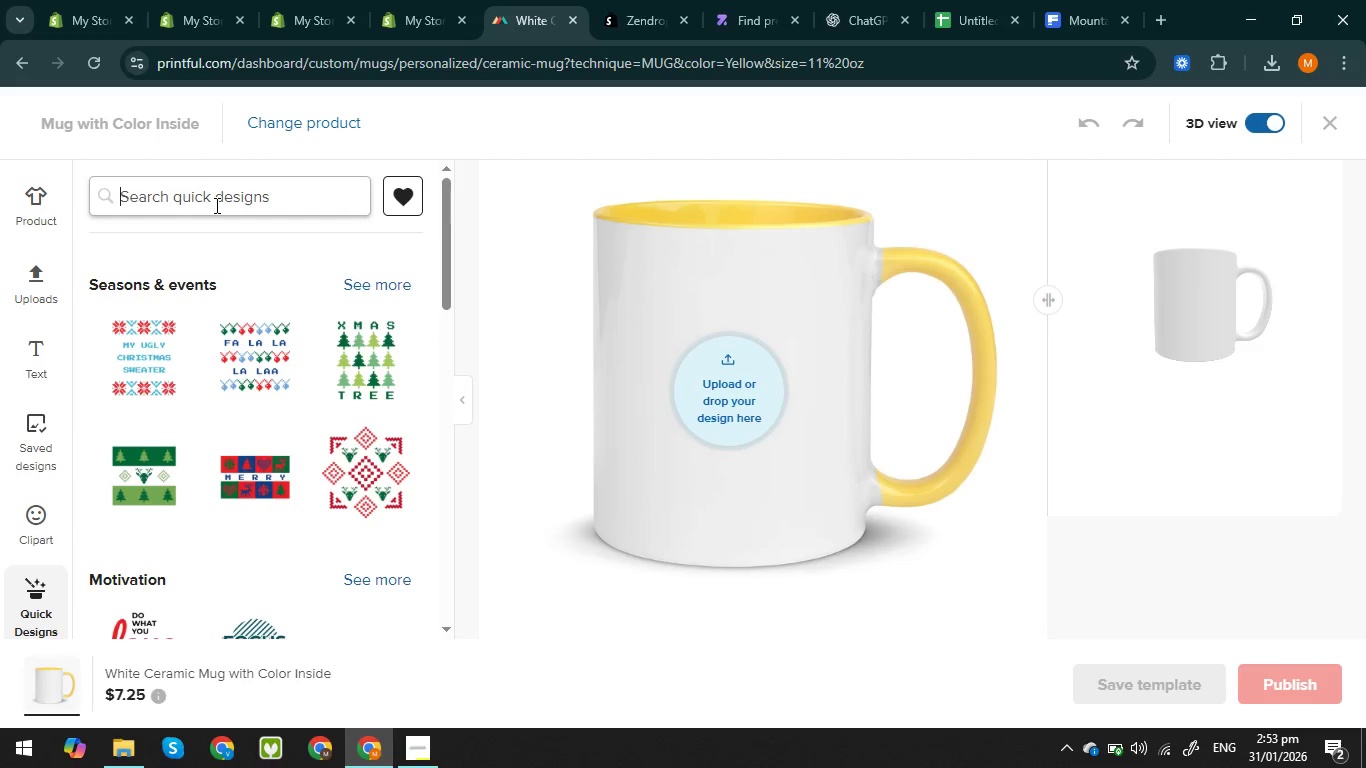 
type(campfire)
 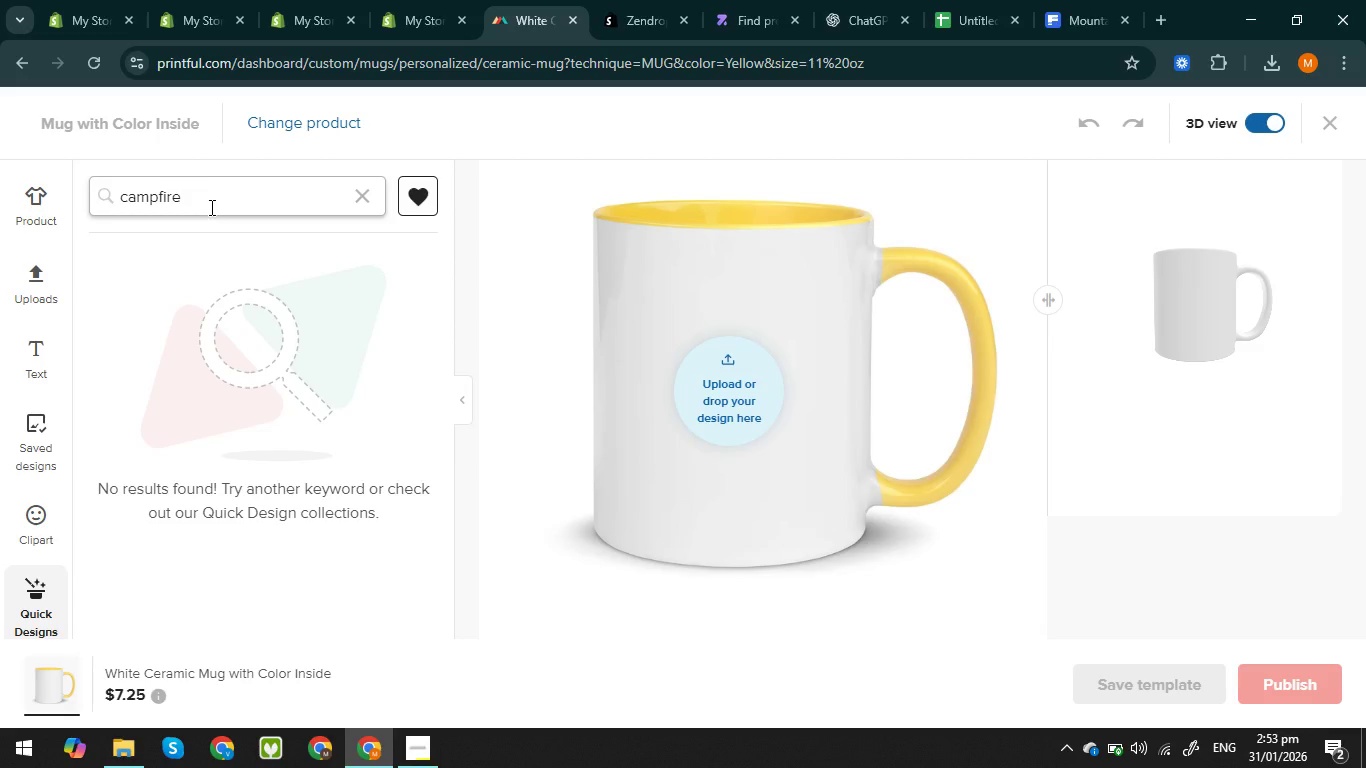 
double_click([210, 207])
 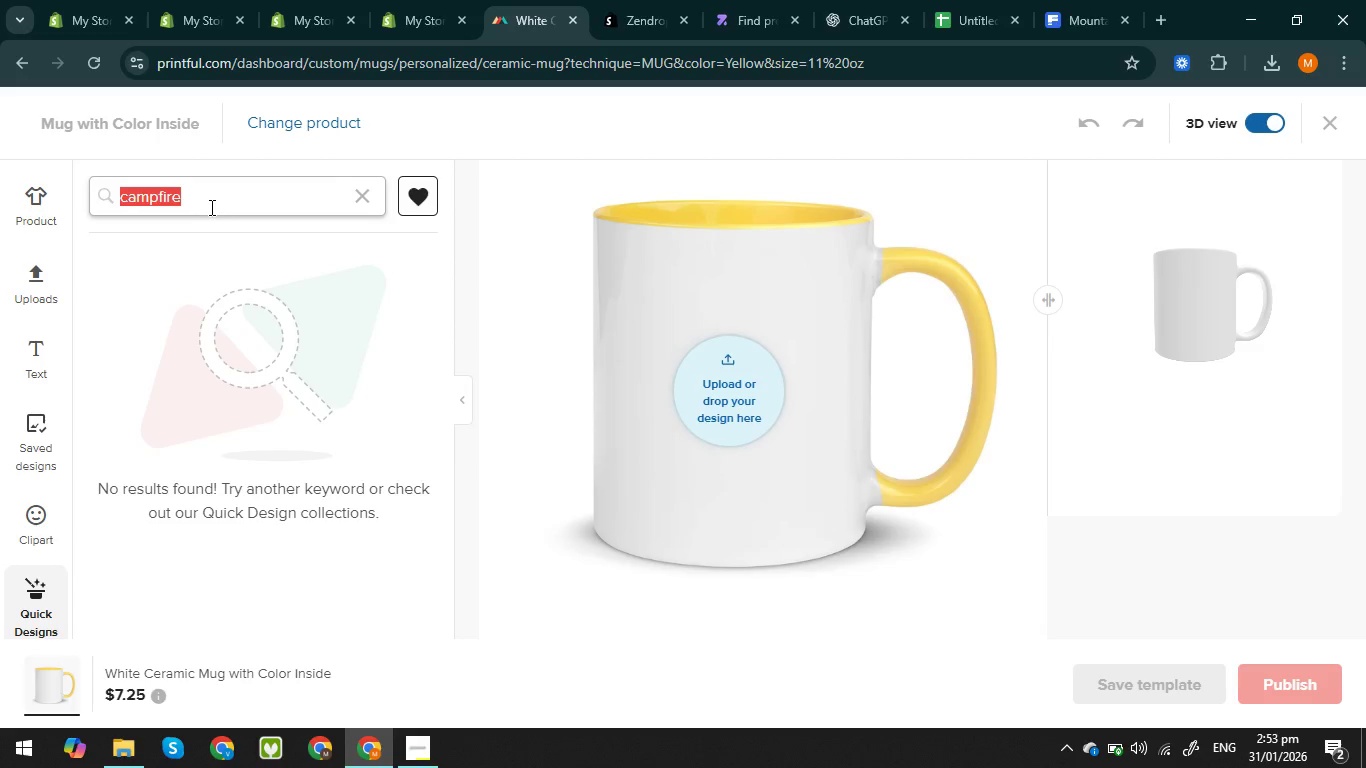 
triple_click([210, 207])
 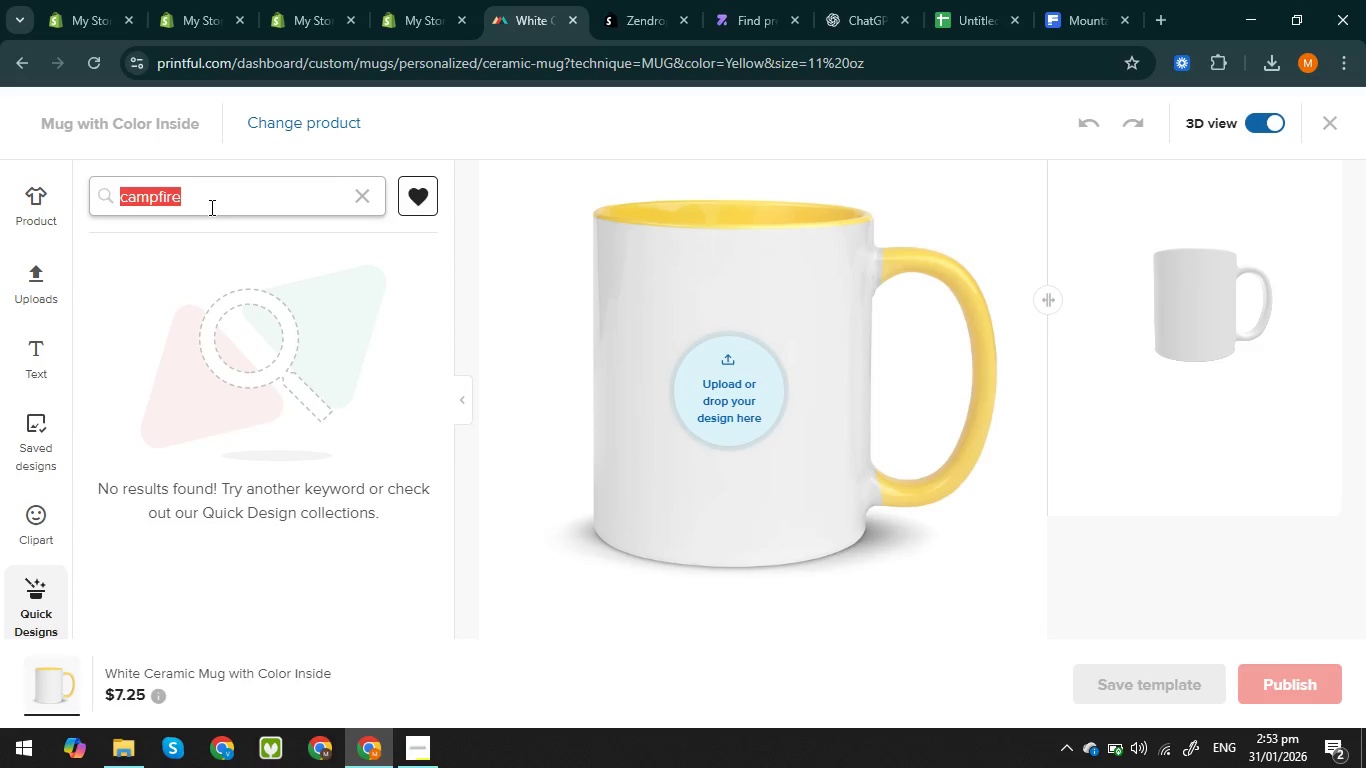 
type(fire)
 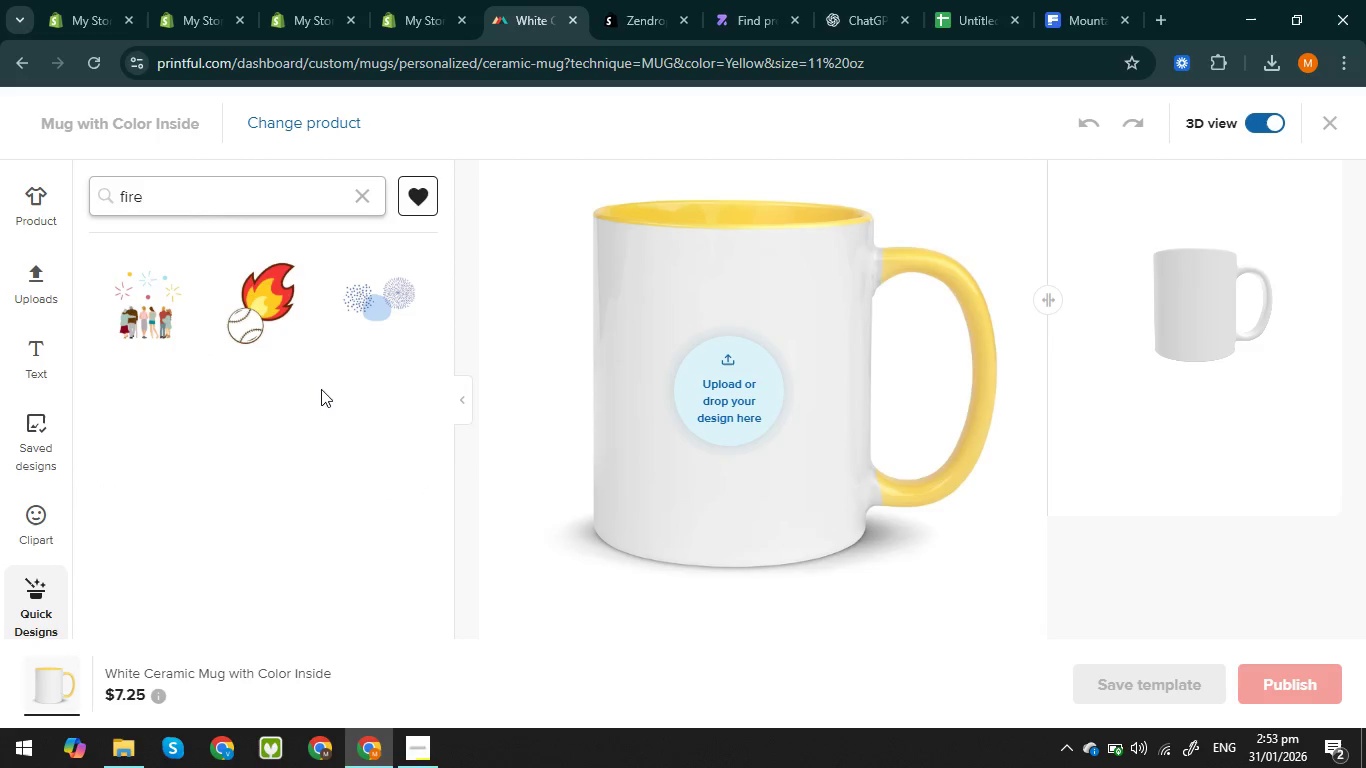 
wait(6.78)
 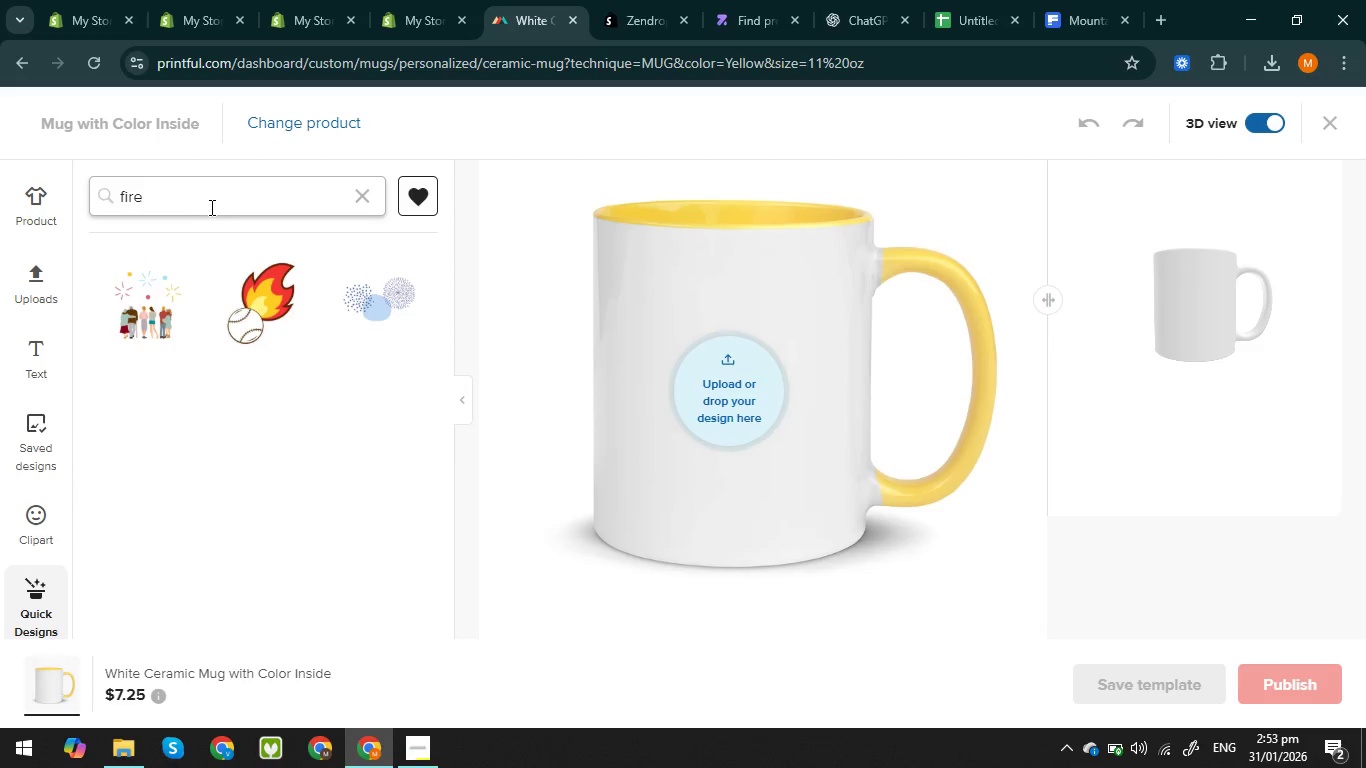 
left_click([43, 524])
 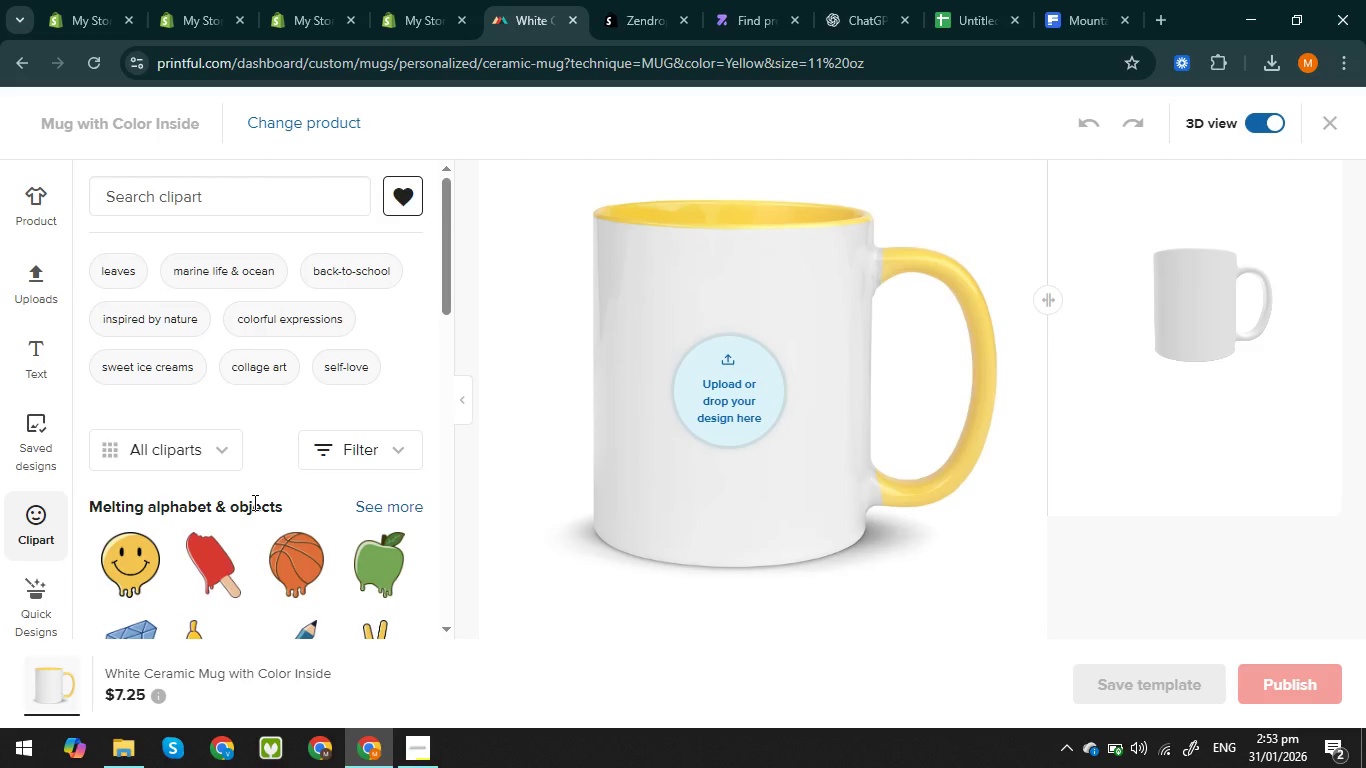 
scroll: coordinate [309, 556], scroll_direction: down, amount: 1.0
 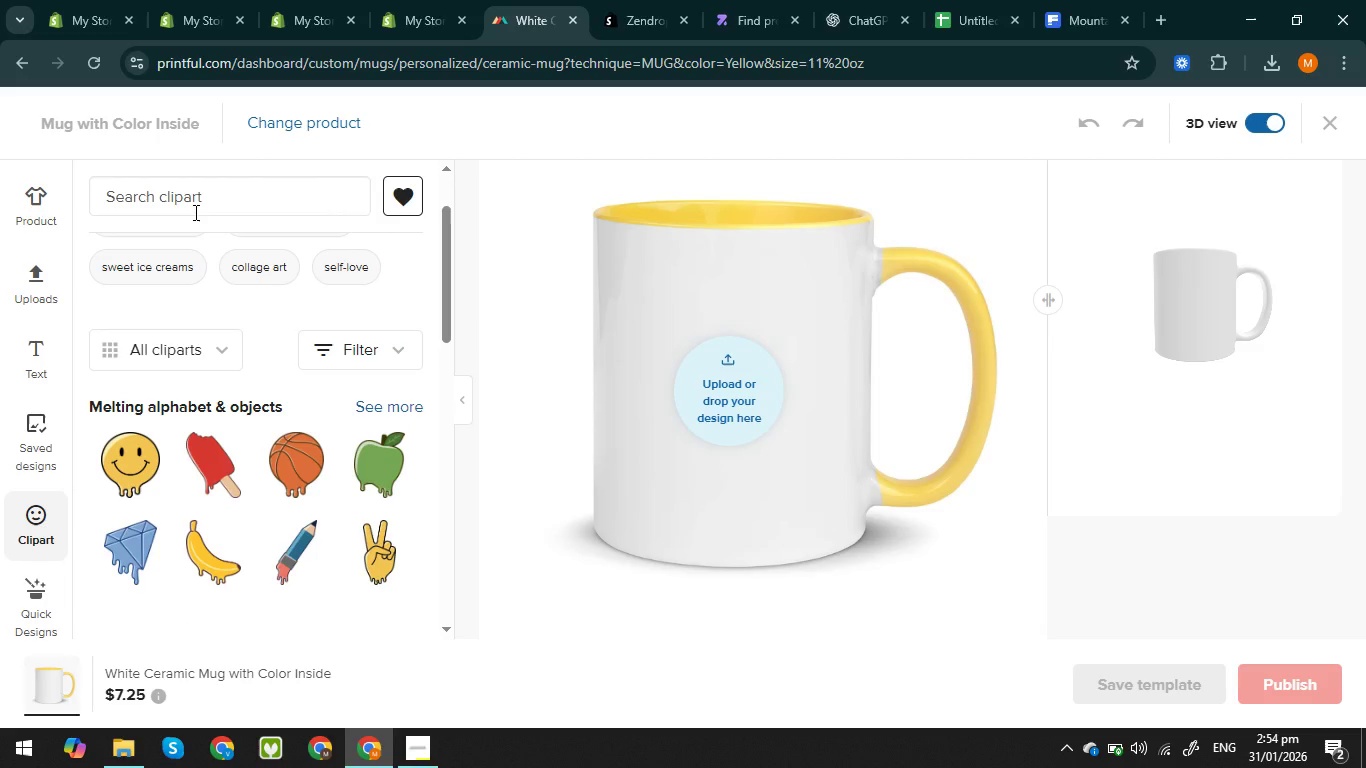 
left_click([194, 212])
 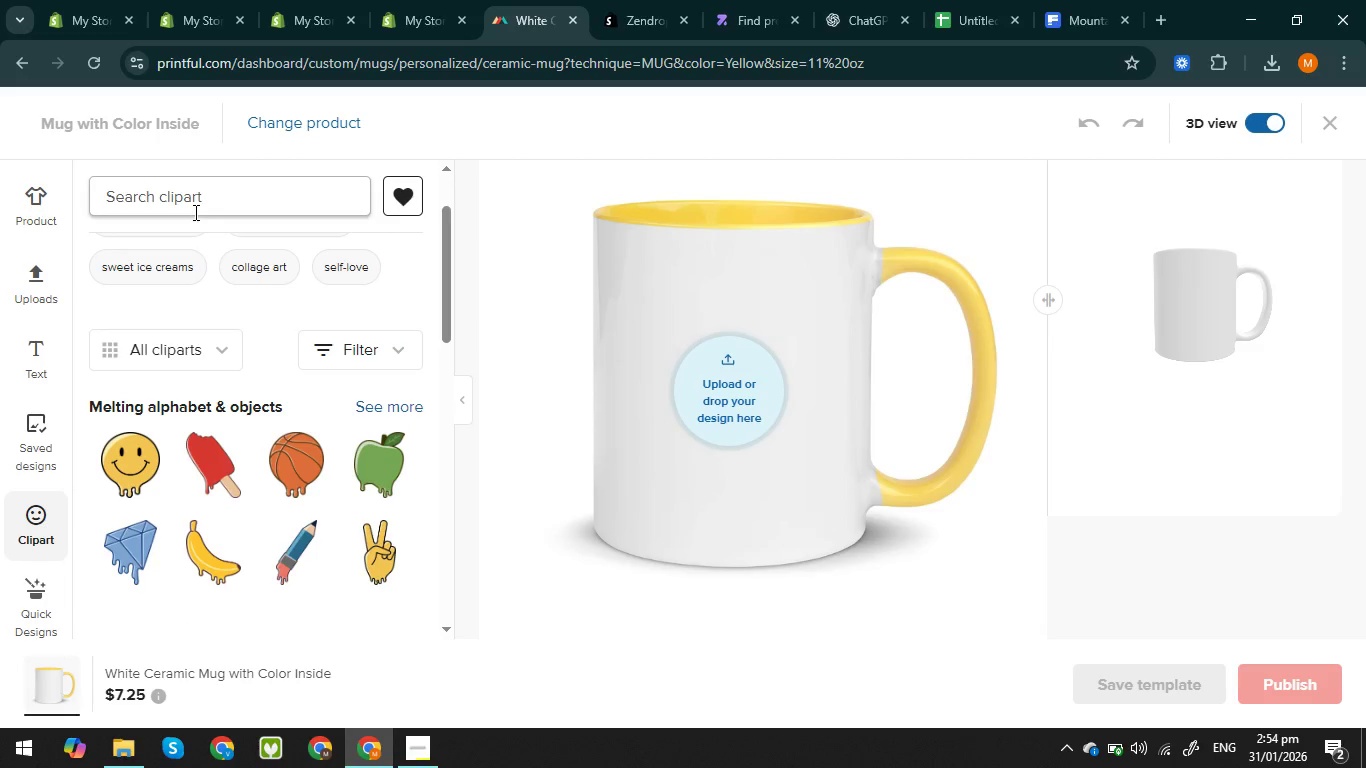 
type(fire)
 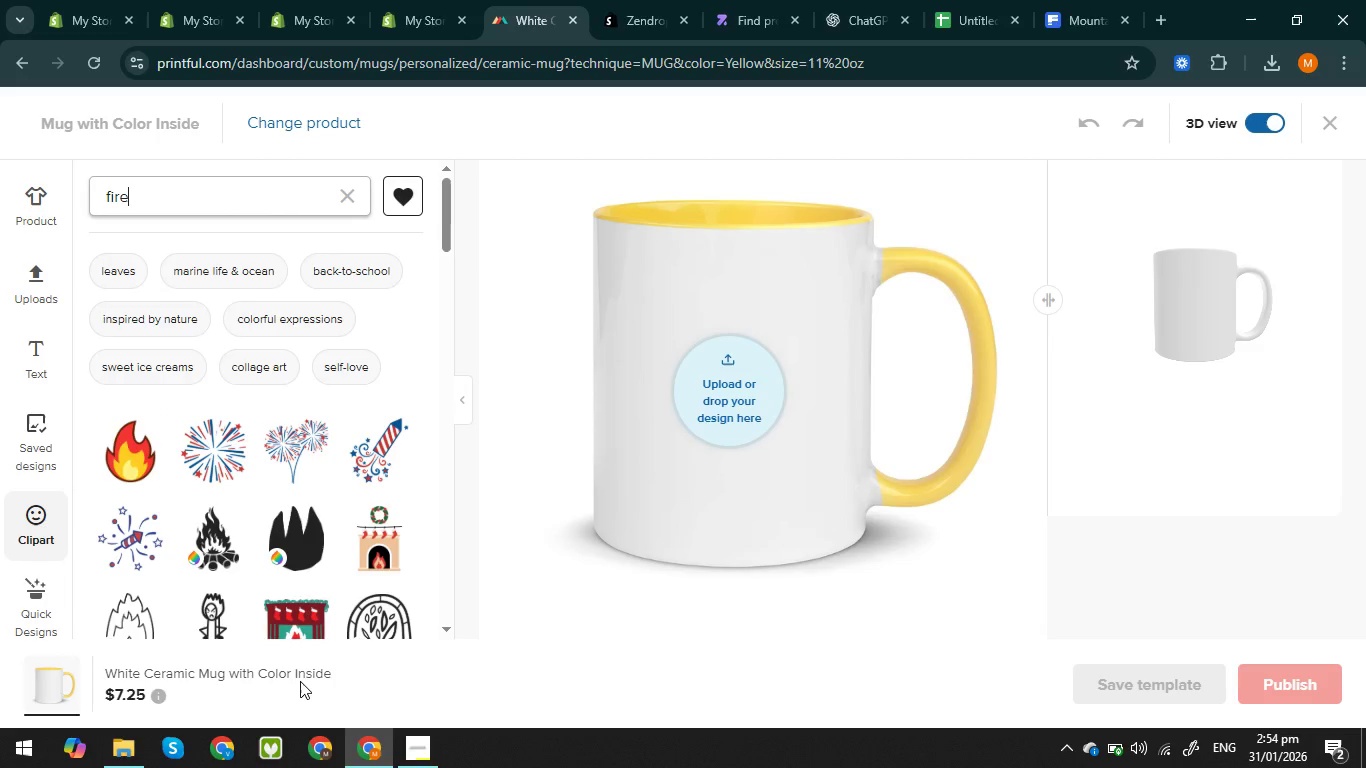 
wait(5.11)
 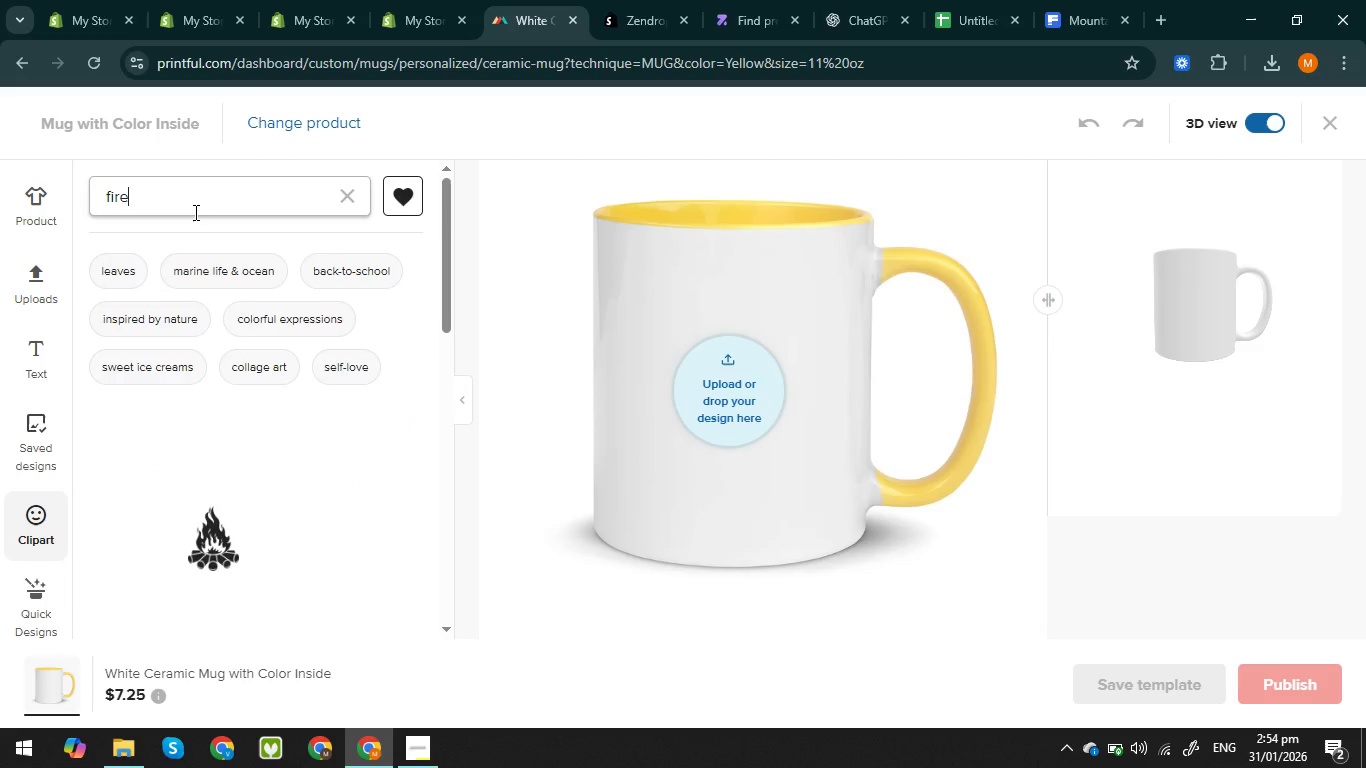 
scroll: coordinate [333, 555], scroll_direction: down, amount: 2.0
 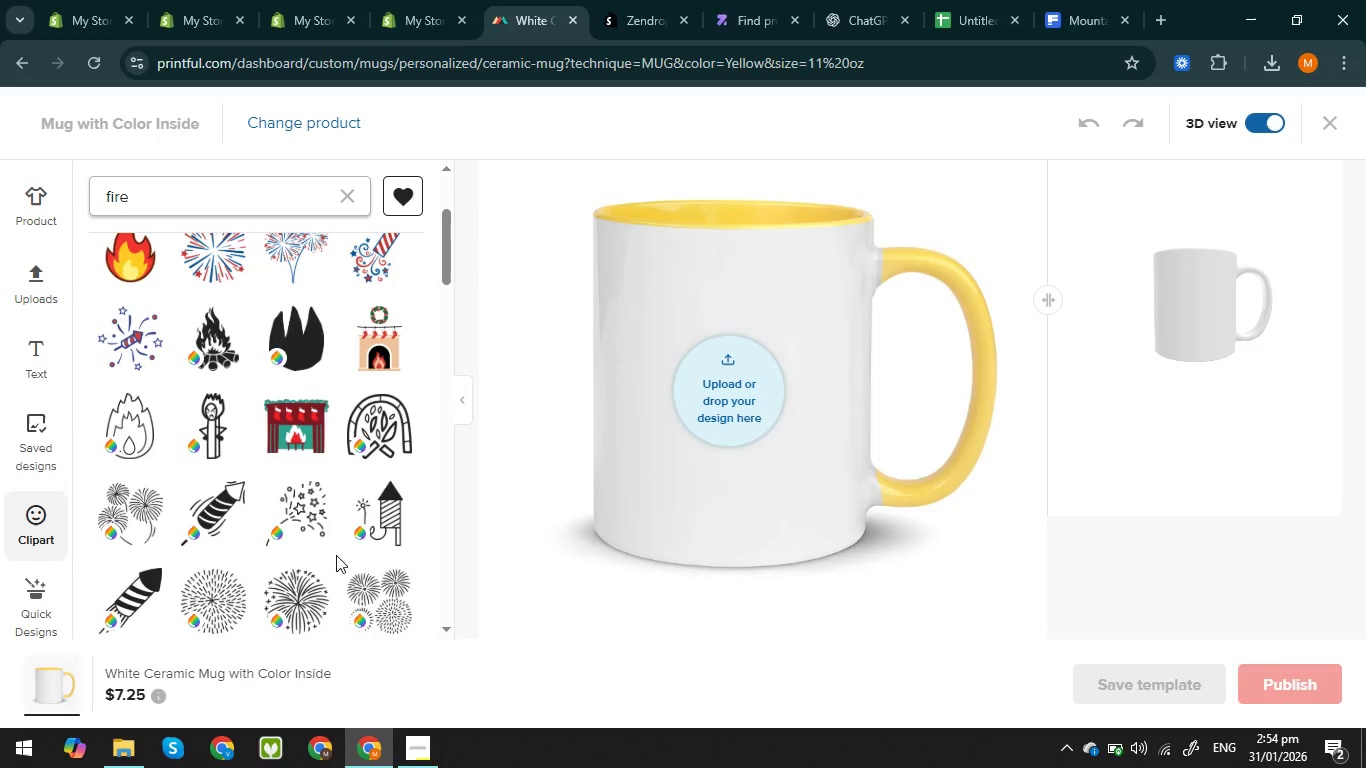 
scroll: coordinate [336, 555], scroll_direction: up, amount: 1.0
 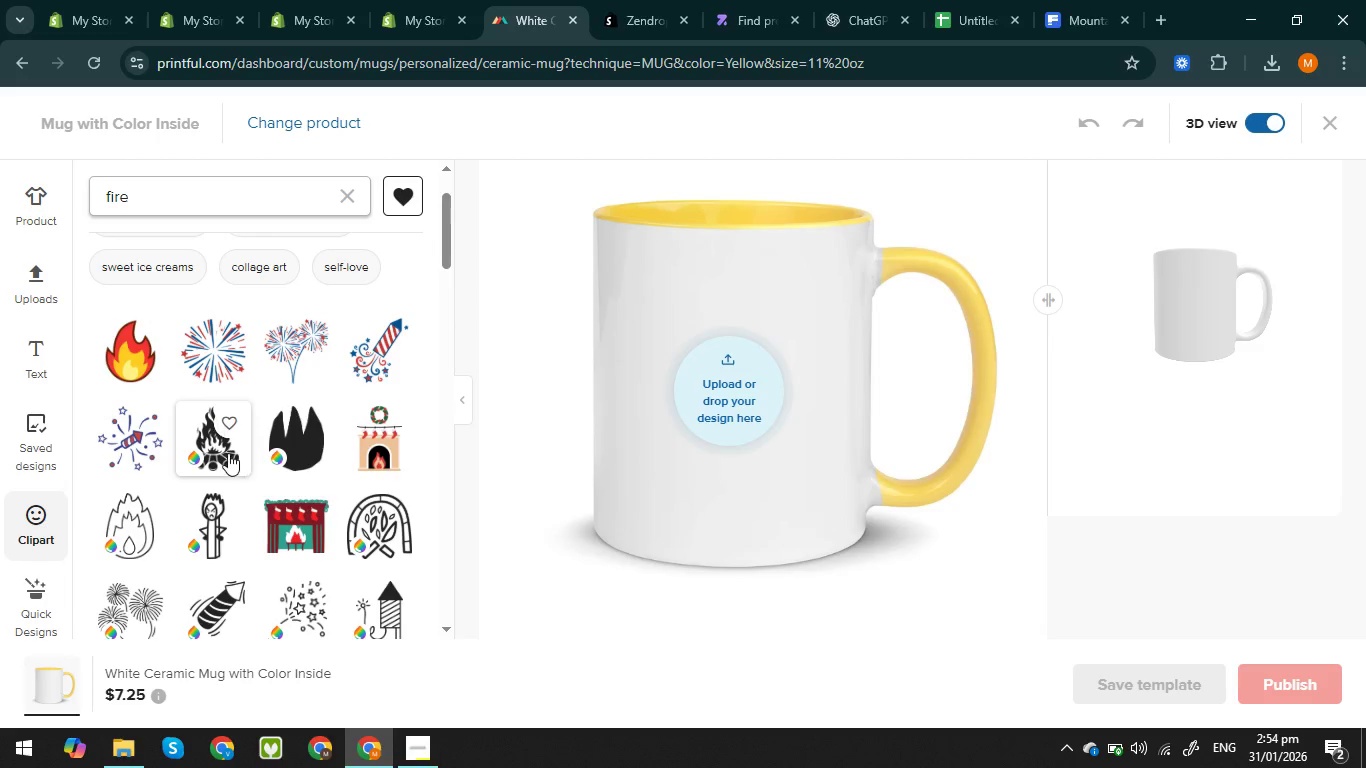 
left_click([228, 453])
 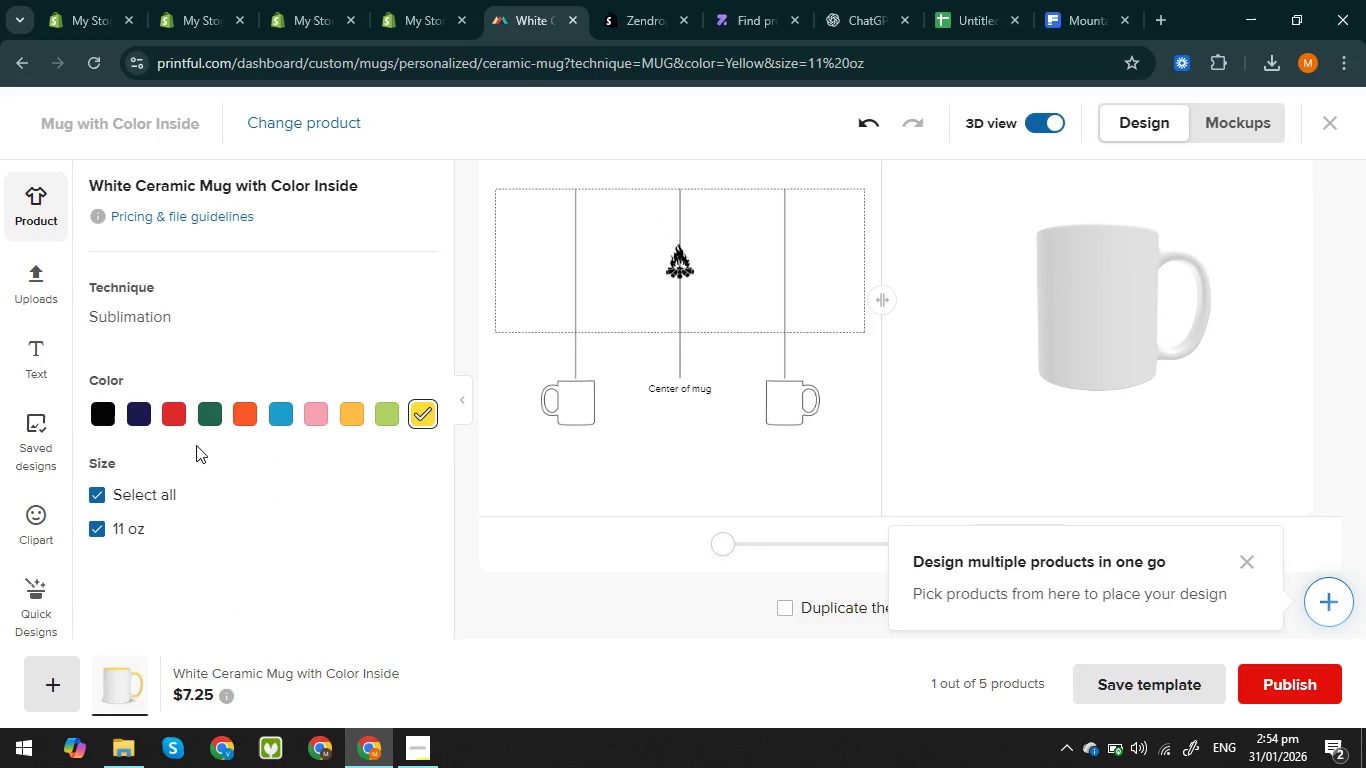 
wait(12.47)
 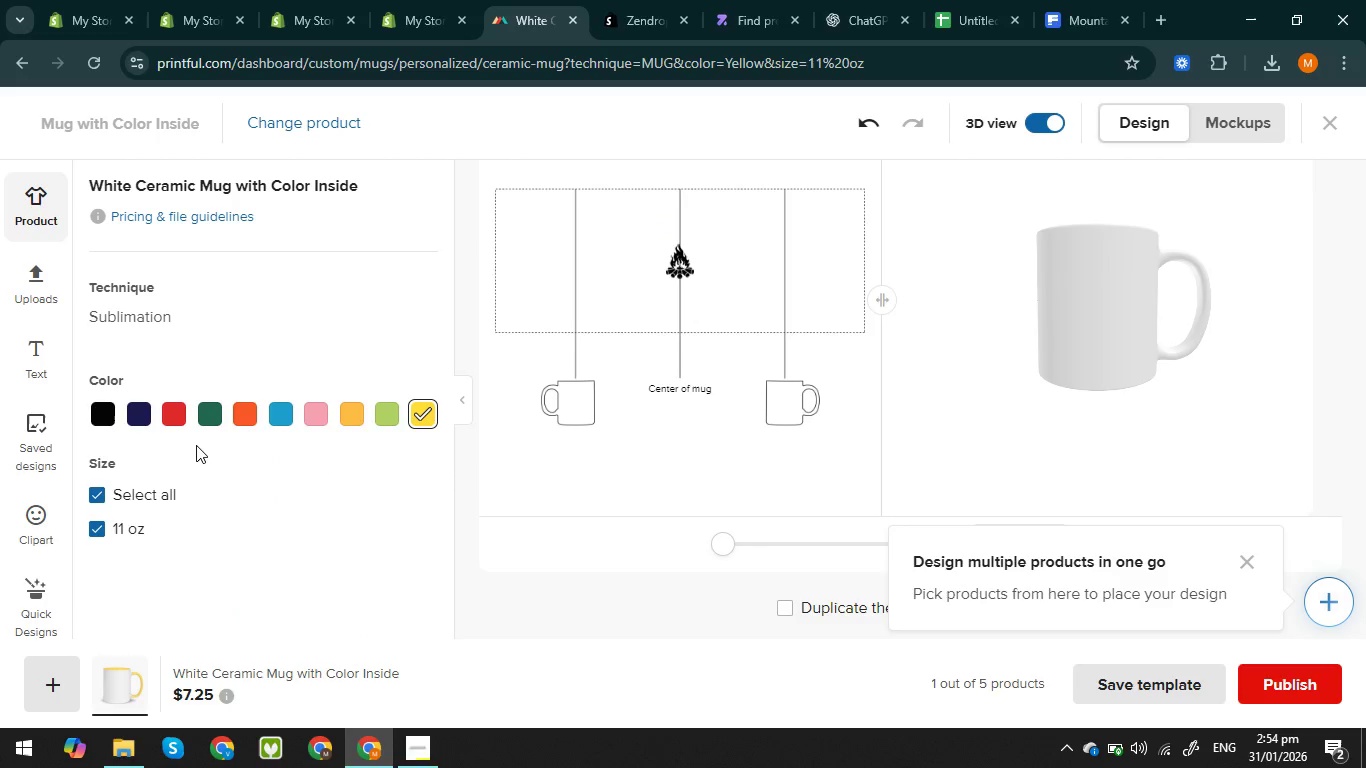 
left_click_drag(start_coordinate=[683, 262], to_coordinate=[680, 275])
 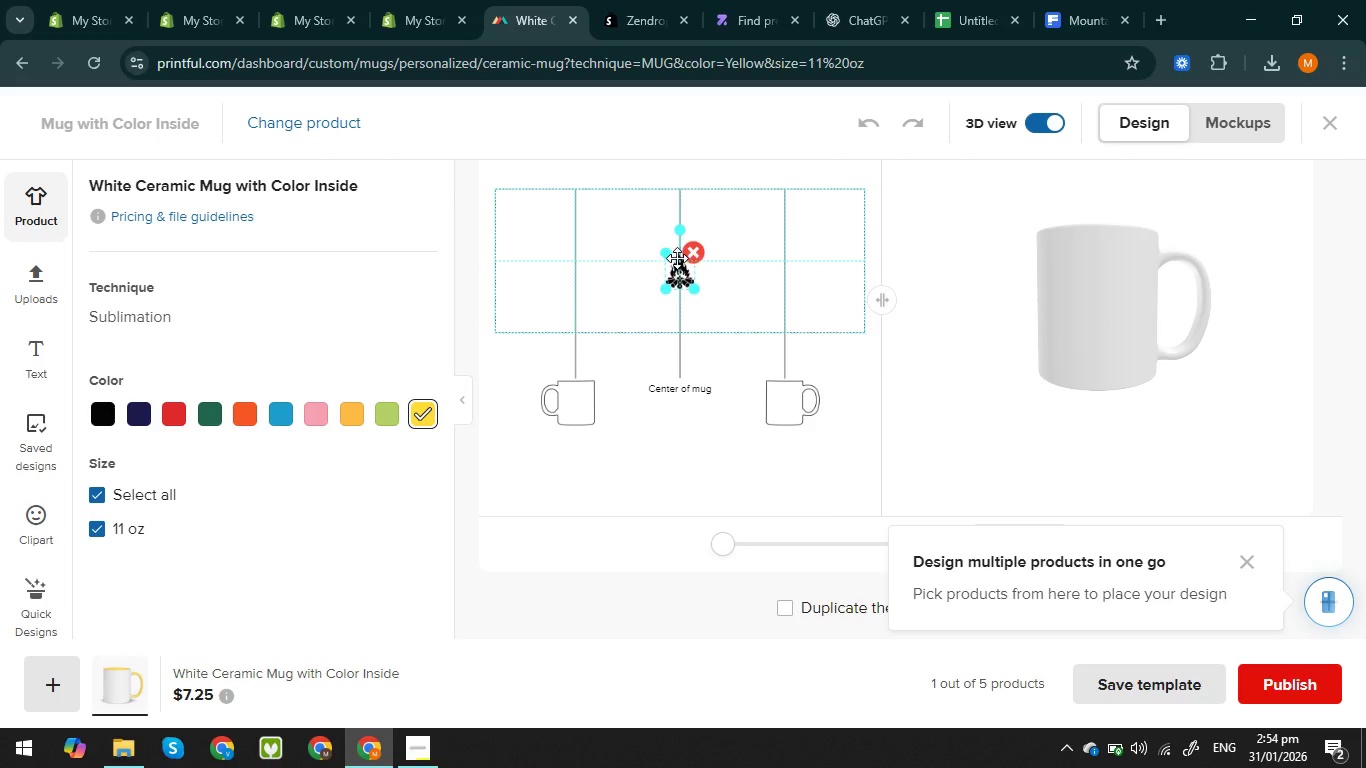 
double_click([677, 258])
 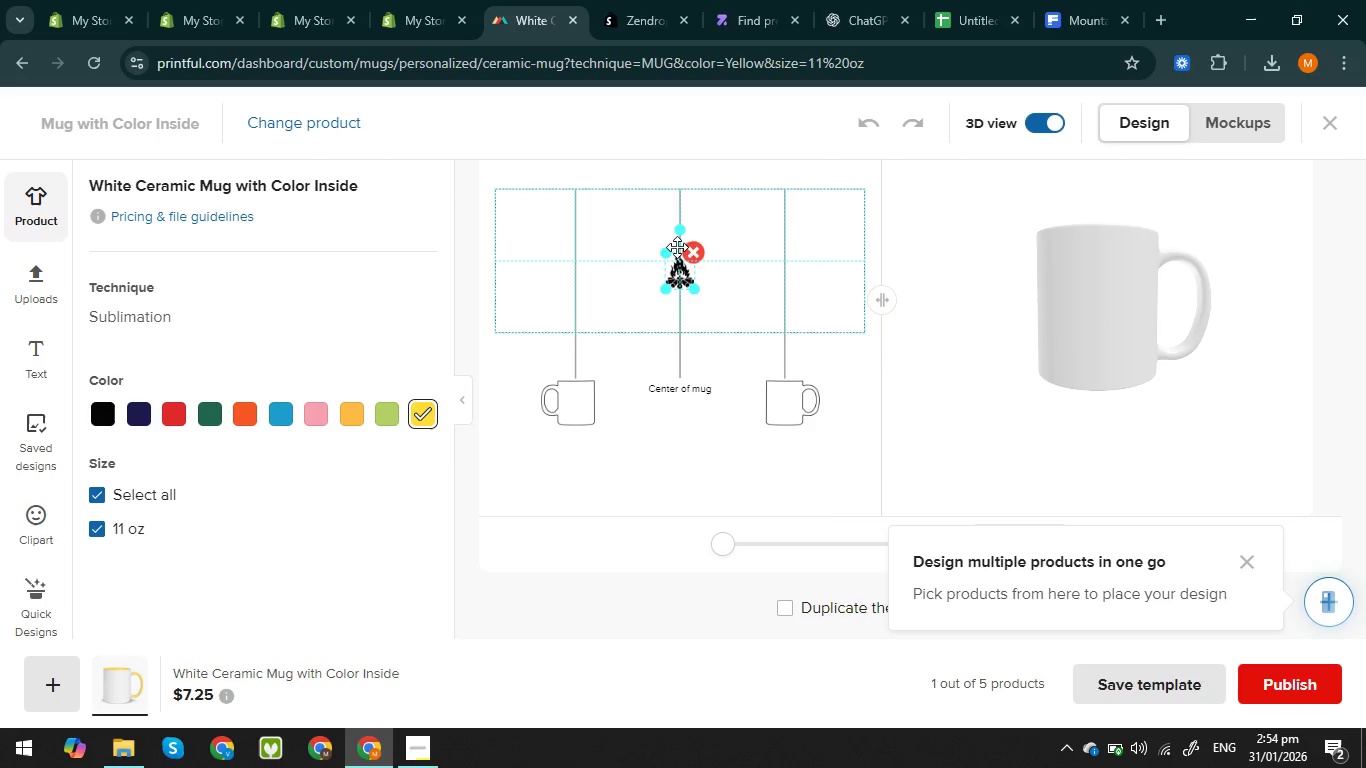 
double_click([677, 247])
 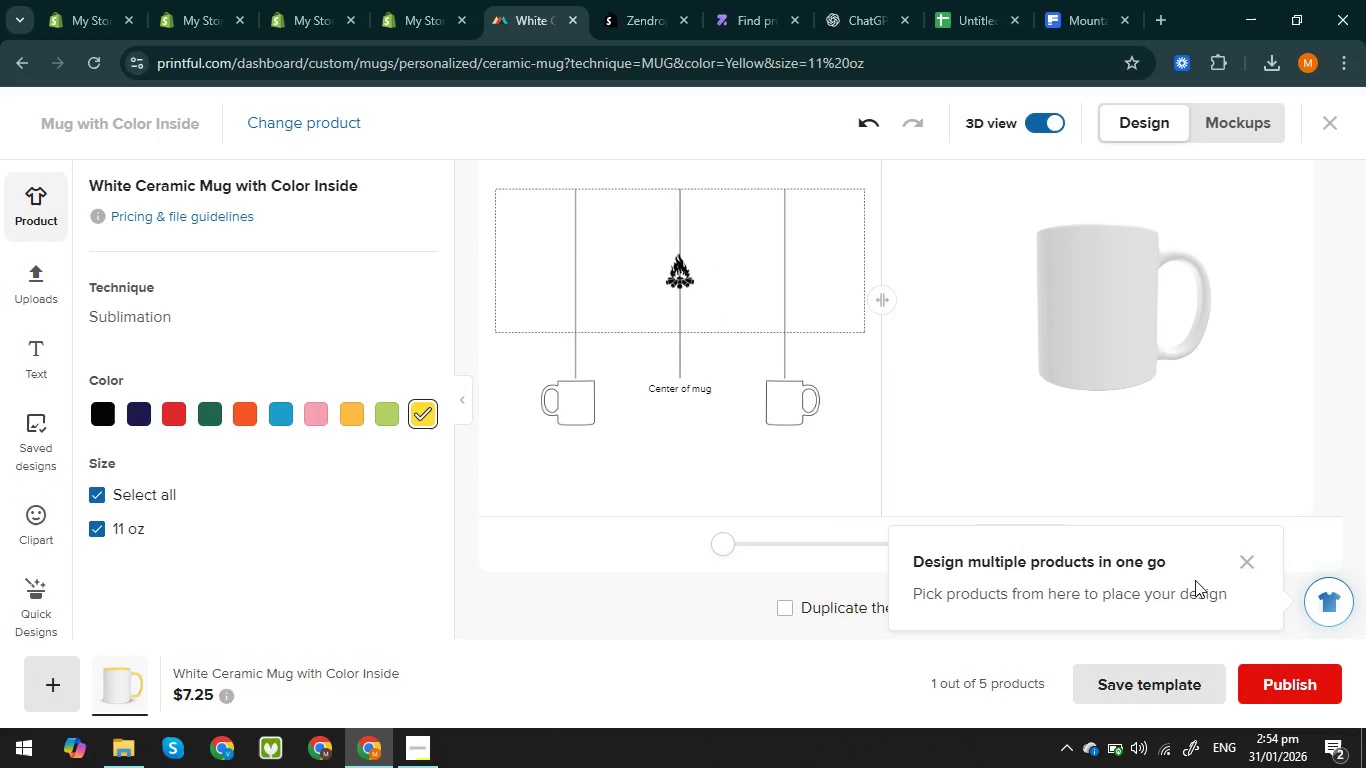 
left_click([1249, 559])
 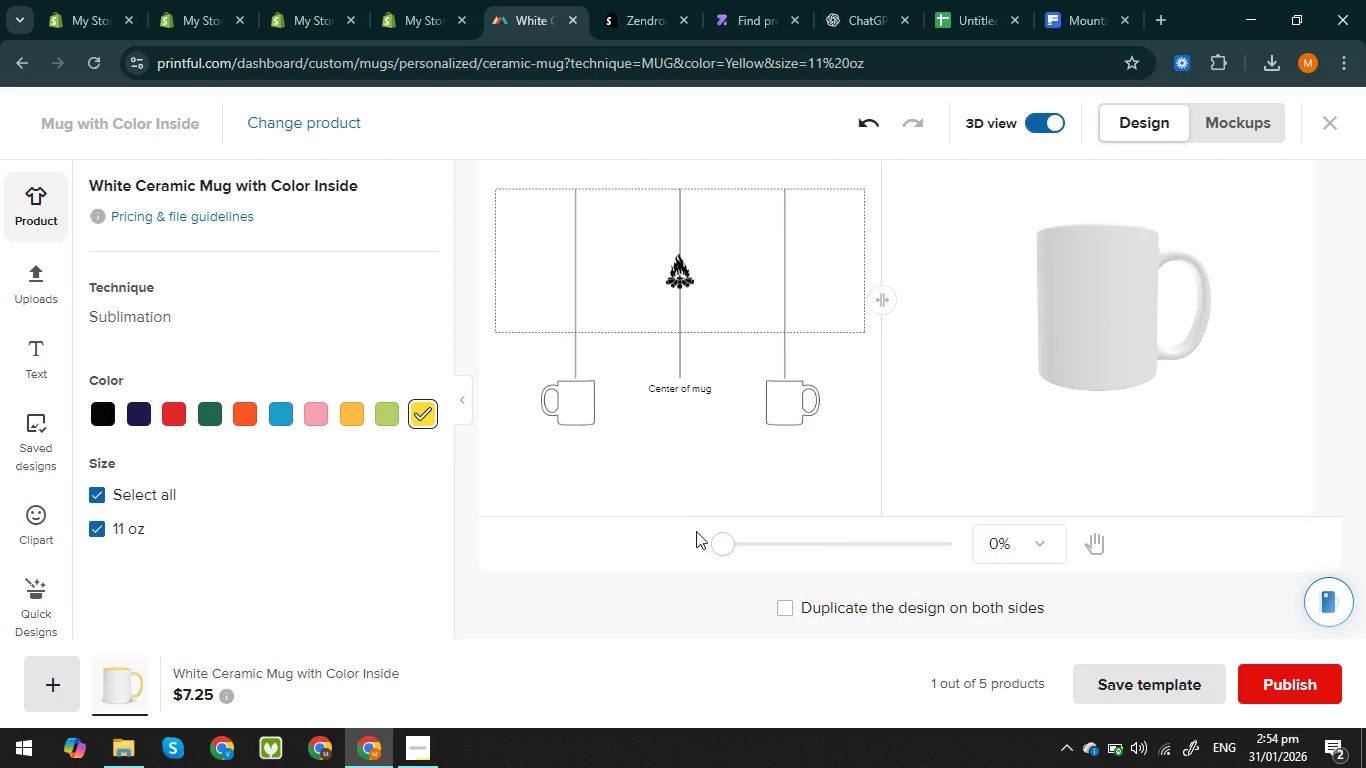 
left_click_drag(start_coordinate=[721, 540], to_coordinate=[744, 547])
 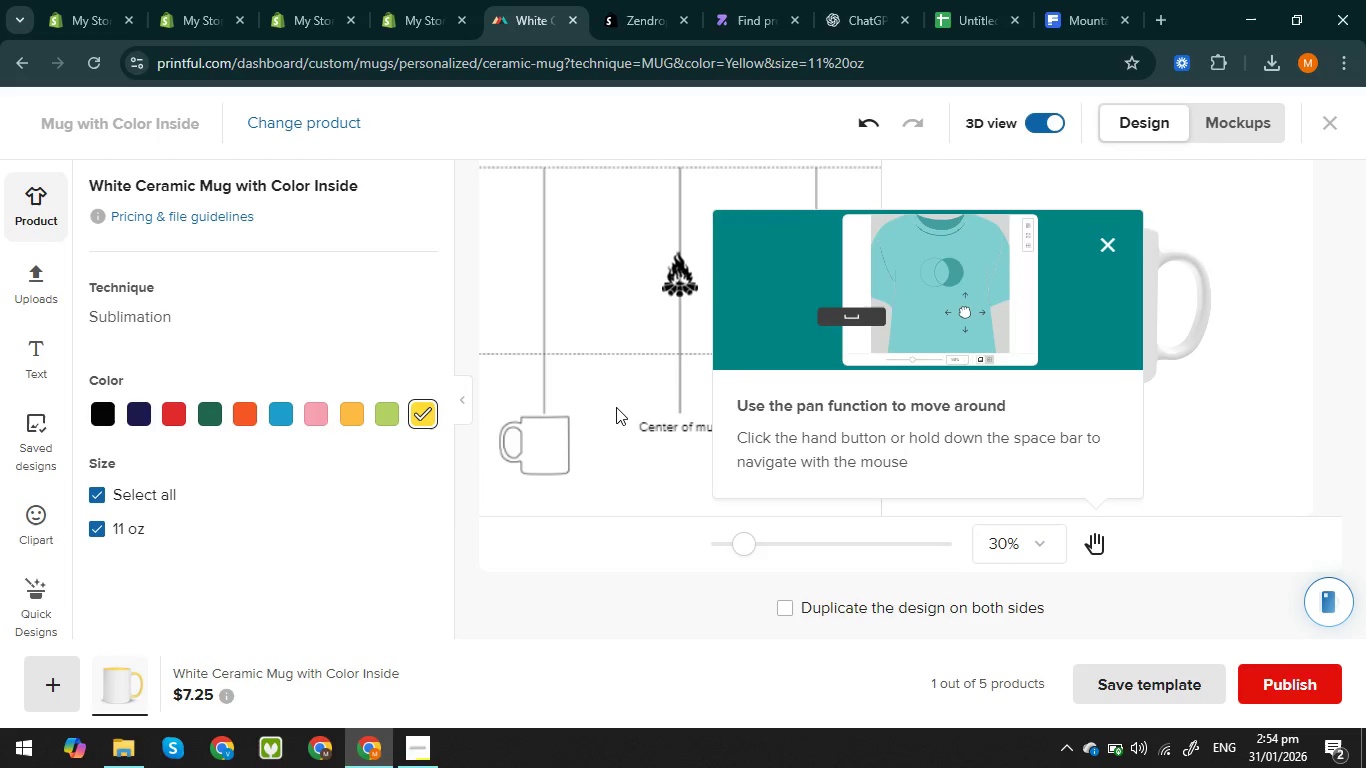 
left_click([616, 407])
 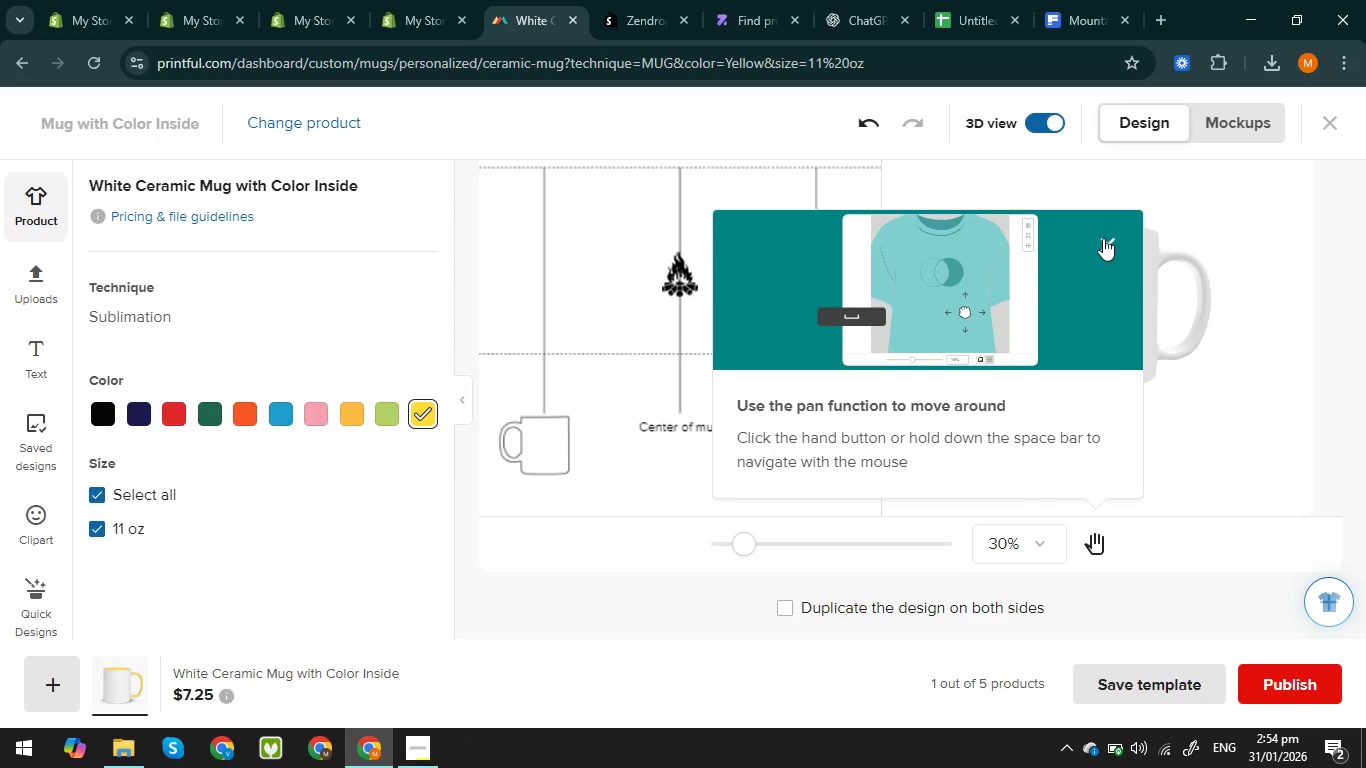 
left_click([1103, 238])
 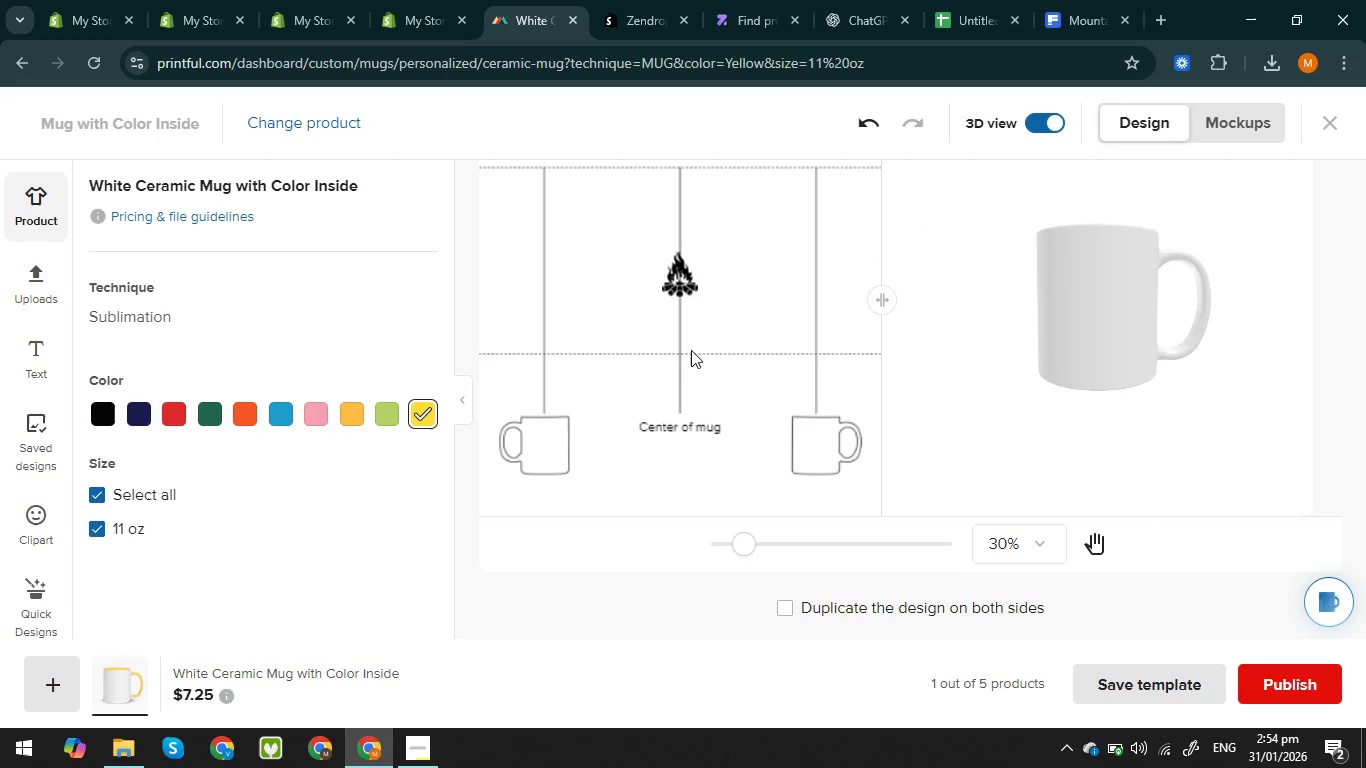 
scroll: coordinate [691, 350], scroll_direction: down, amount: 2.0
 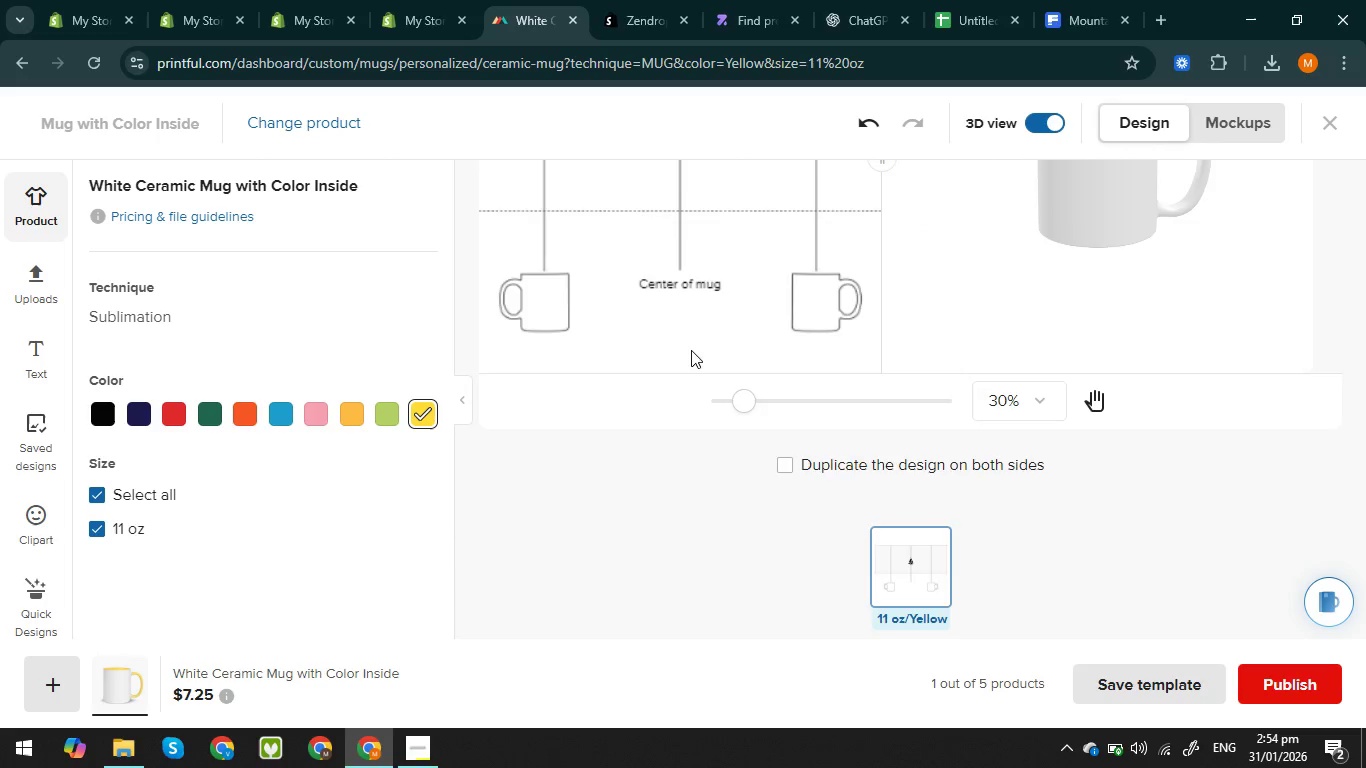 
scroll: coordinate [691, 350], scroll_direction: up, amount: 1.0
 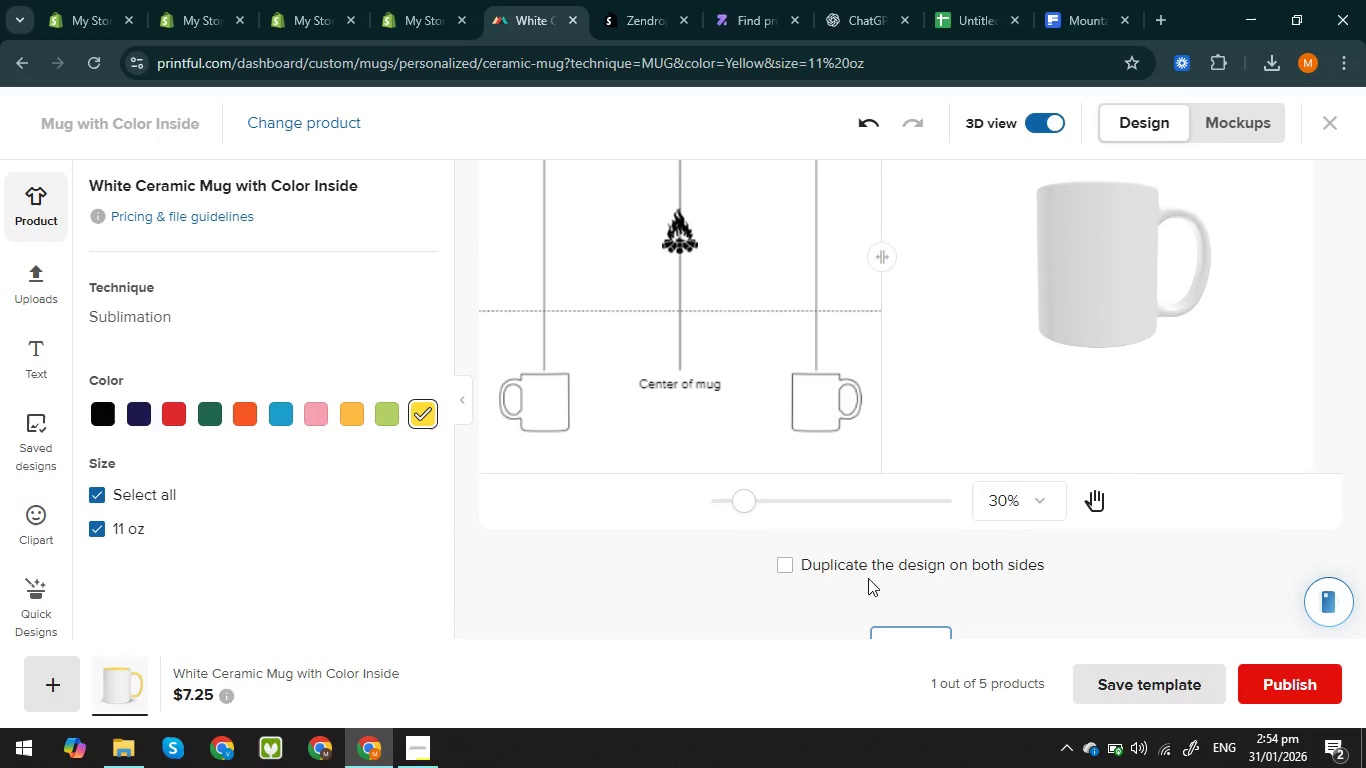 
scroll: coordinate [868, 578], scroll_direction: down, amount: 2.0
 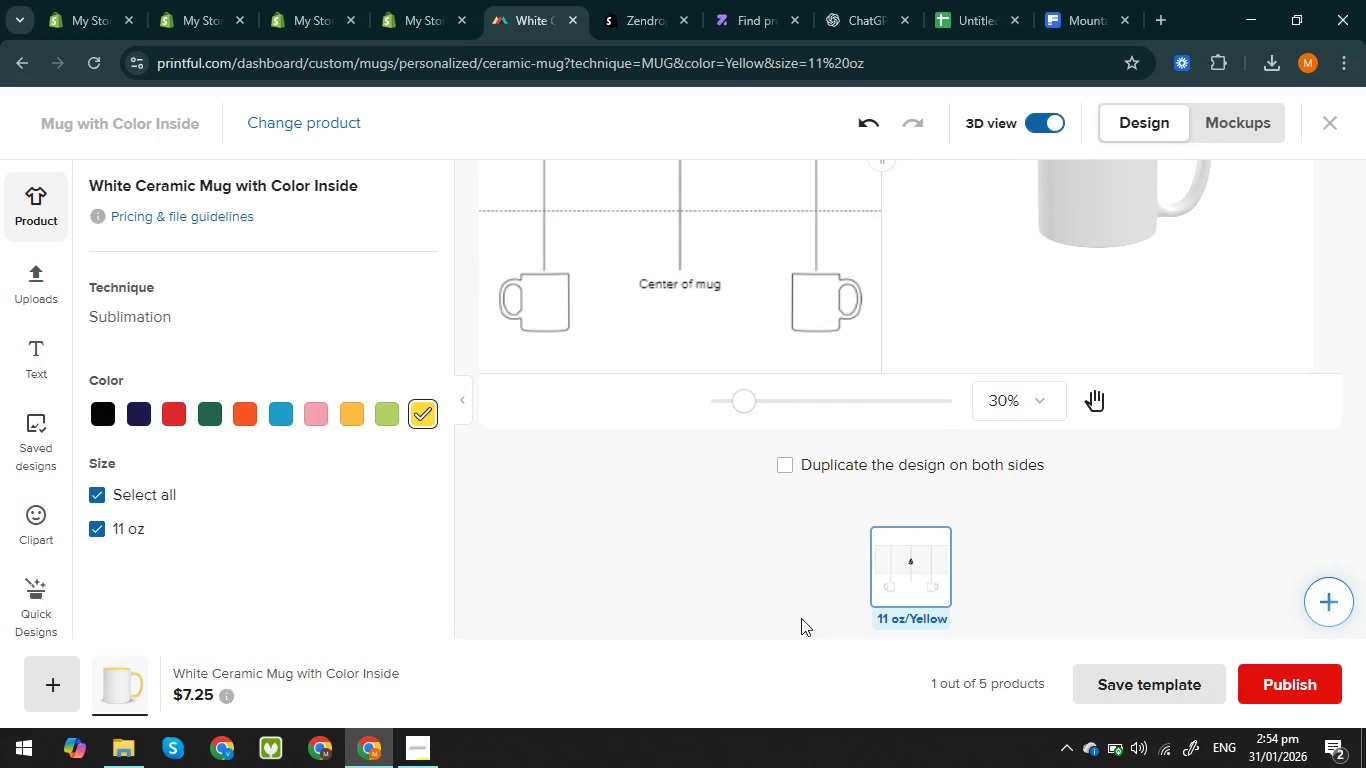 
scroll: coordinate [832, 611], scroll_direction: up, amount: 4.0
 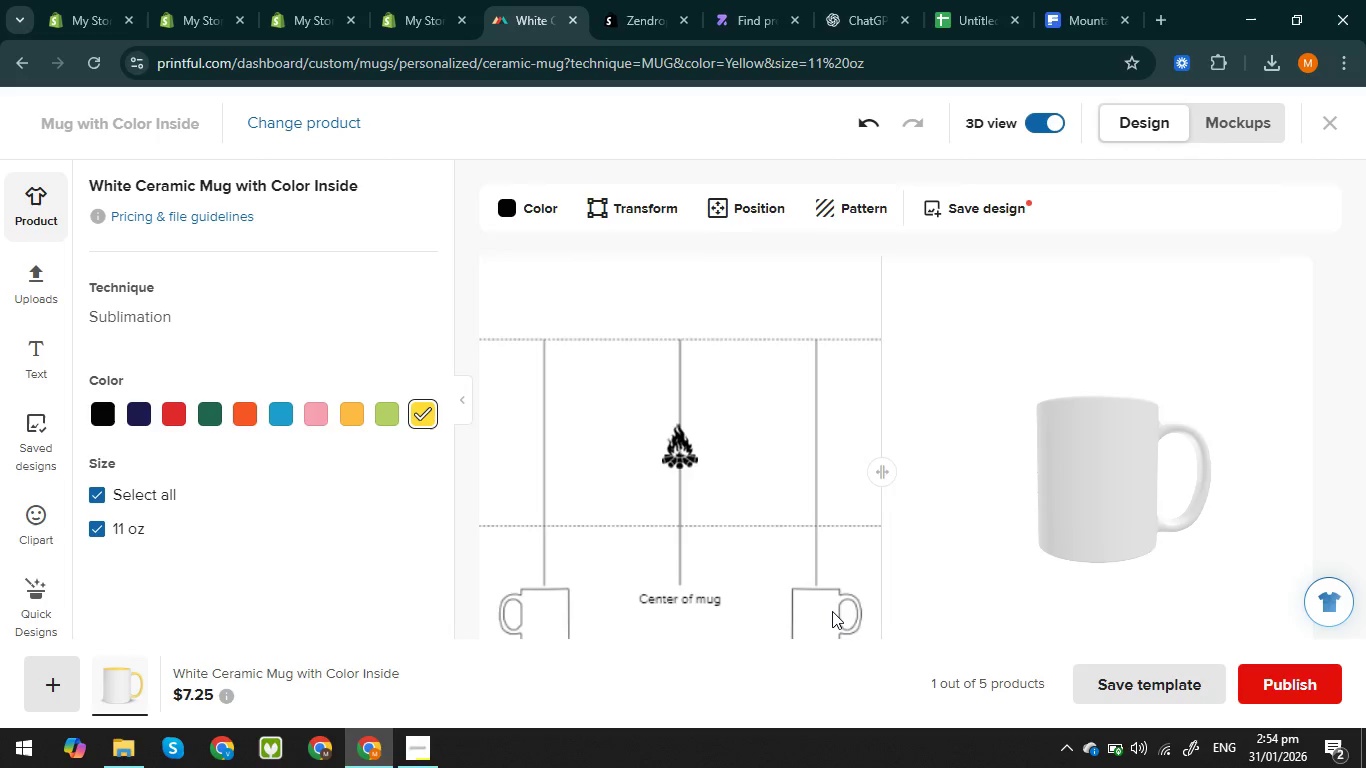 
scroll: coordinate [832, 611], scroll_direction: down, amount: 5.0
 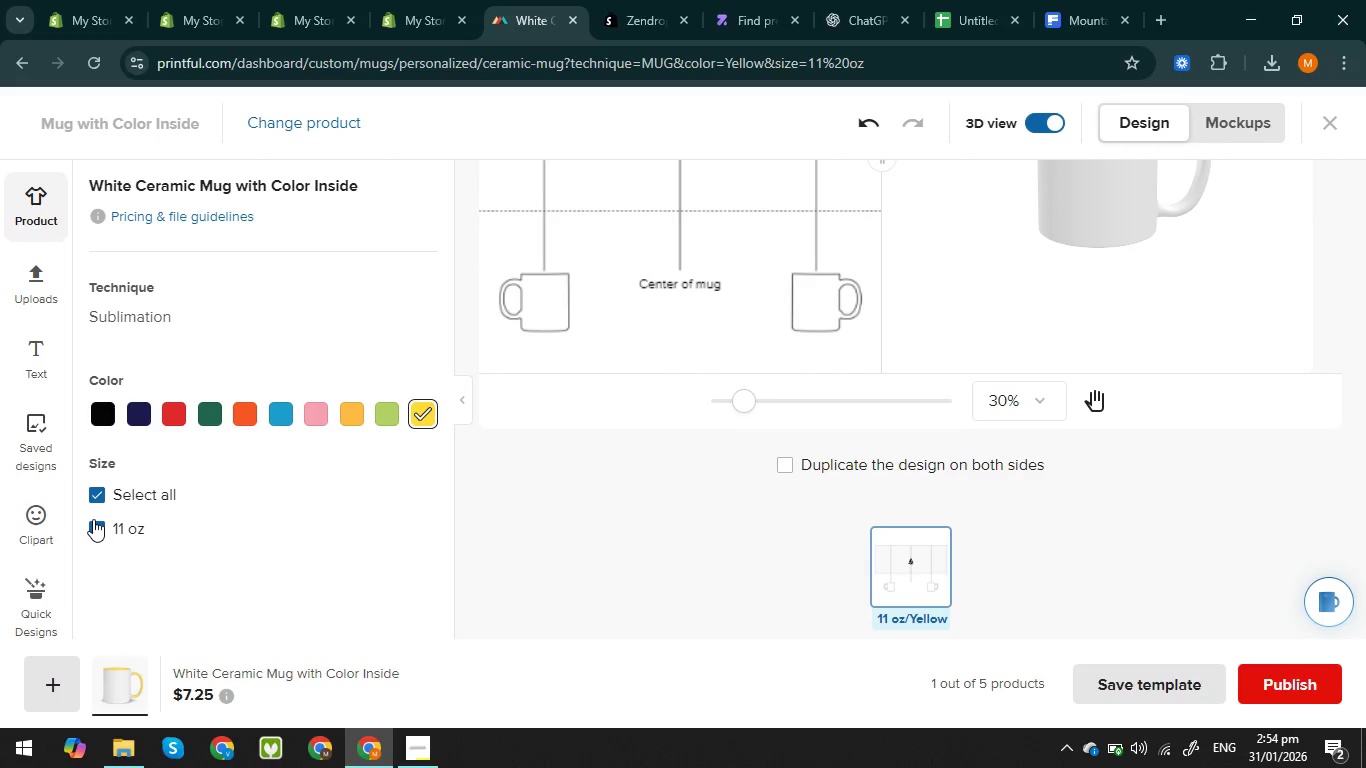 
left_click([93, 519])
 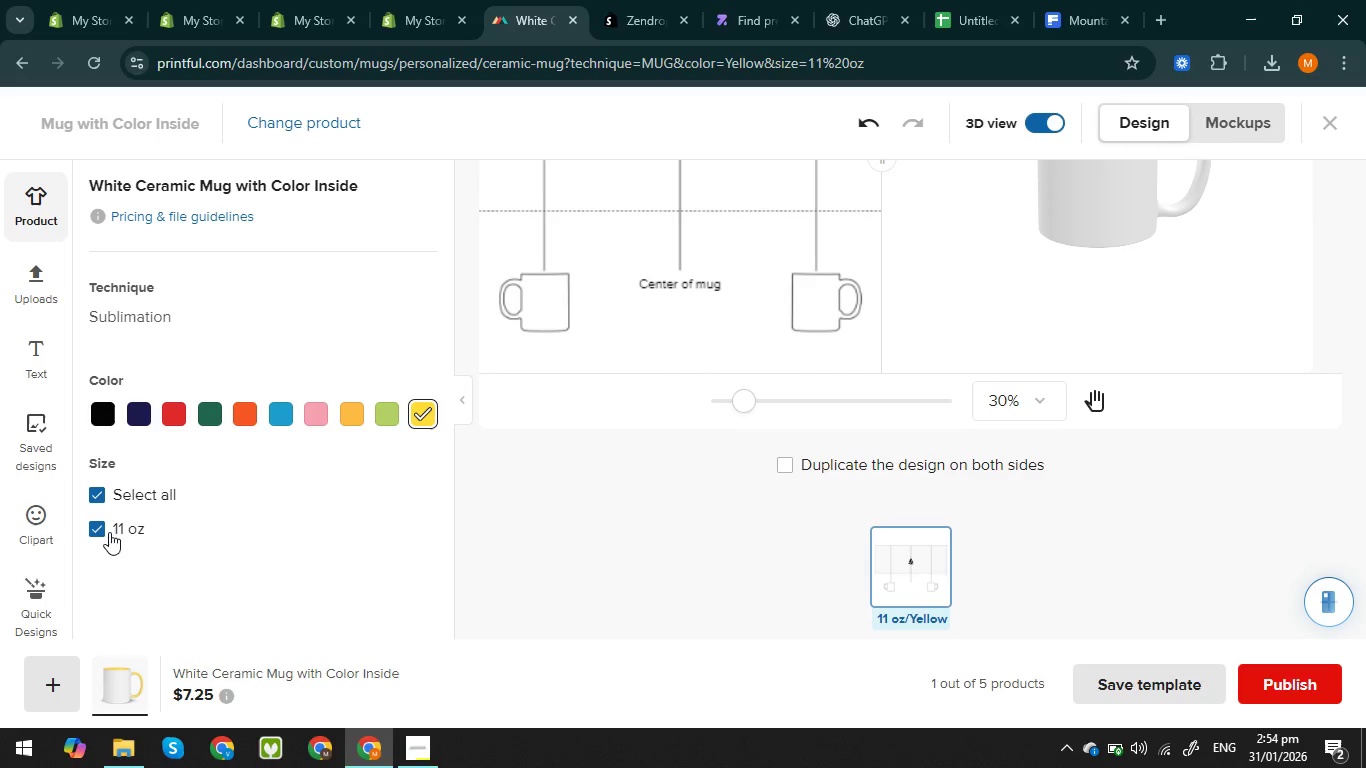 
left_click([100, 526])
 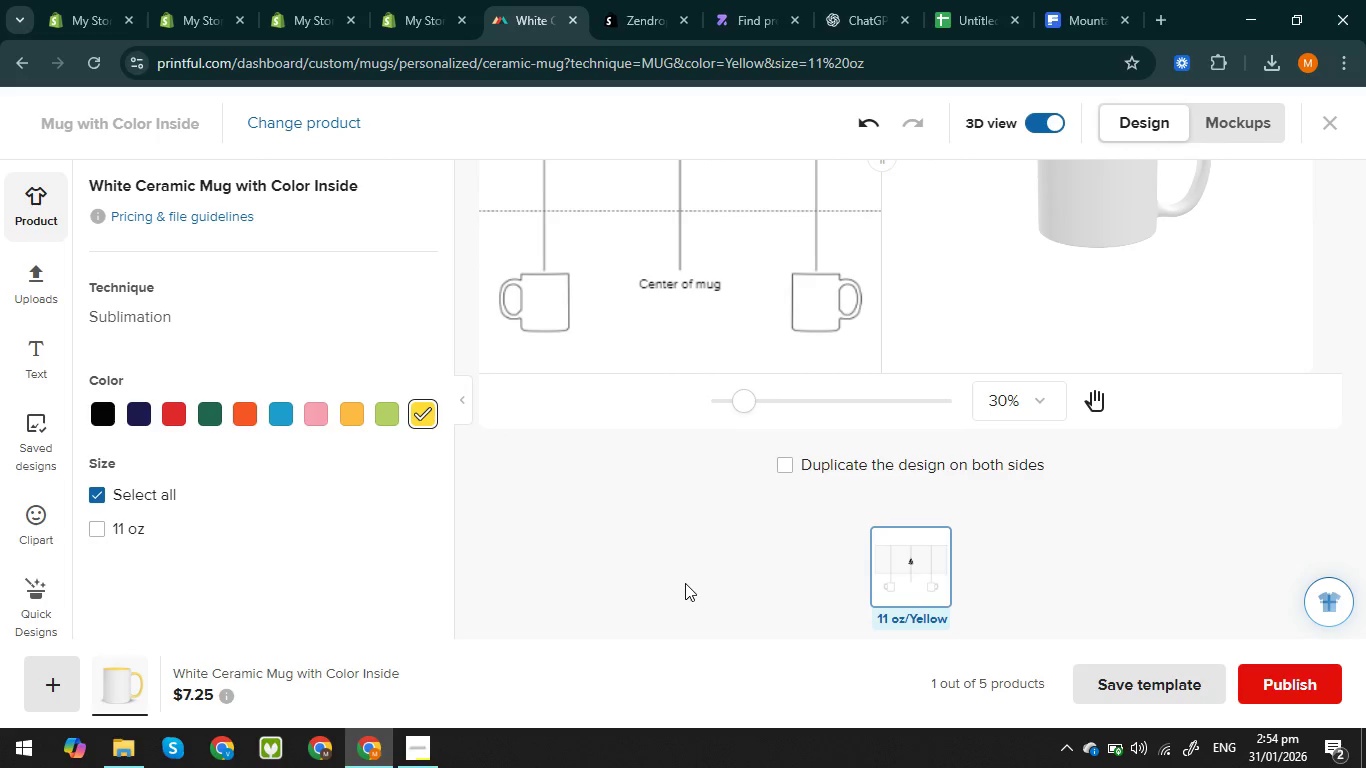 
scroll: coordinate [685, 583], scroll_direction: up, amount: 2.0
 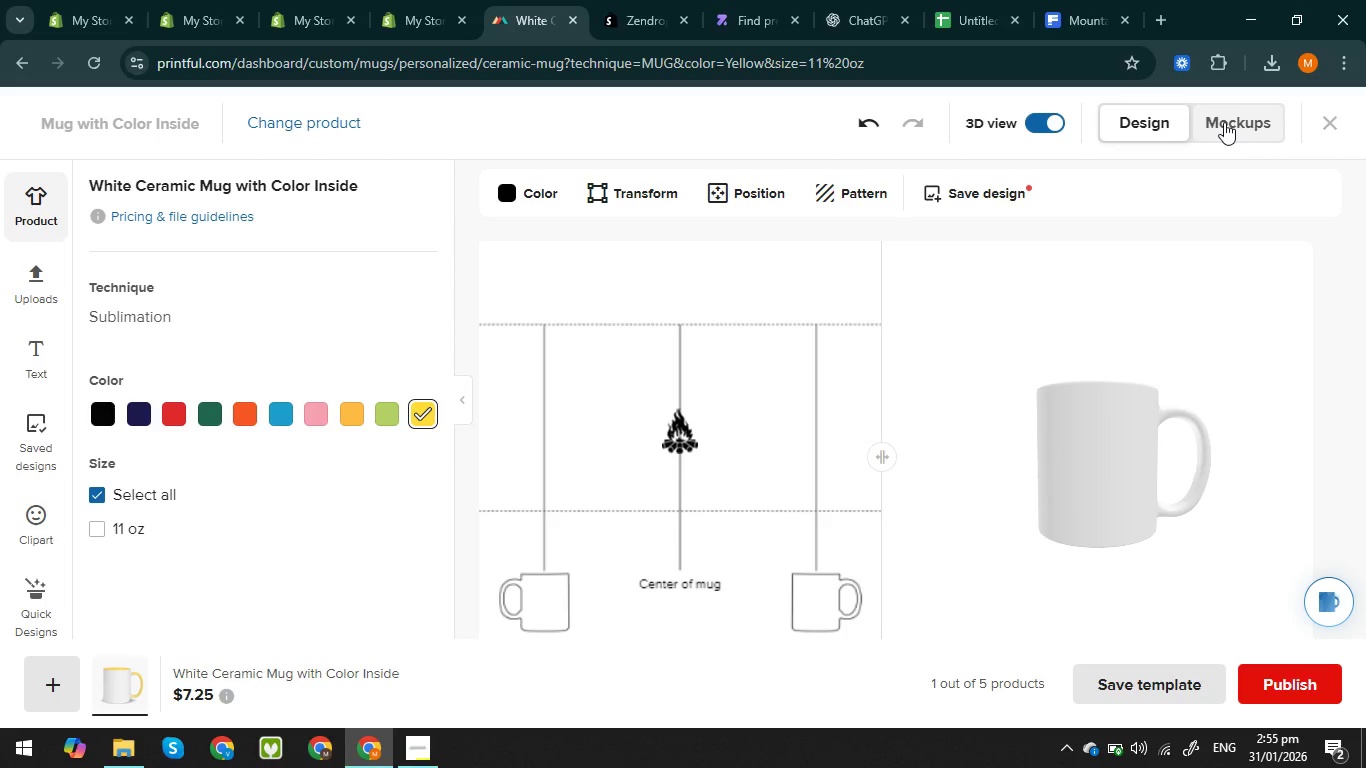 
left_click([1224, 122])
 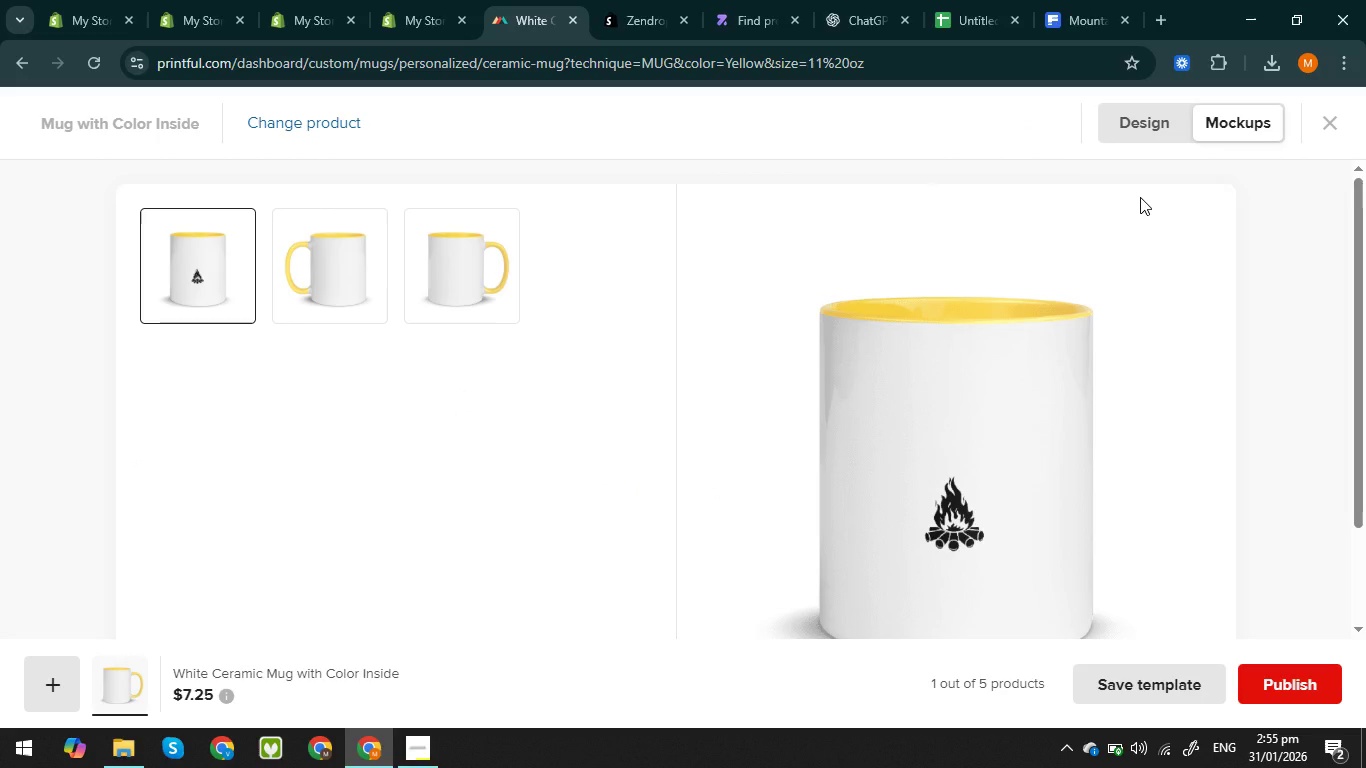 
wait(7.73)
 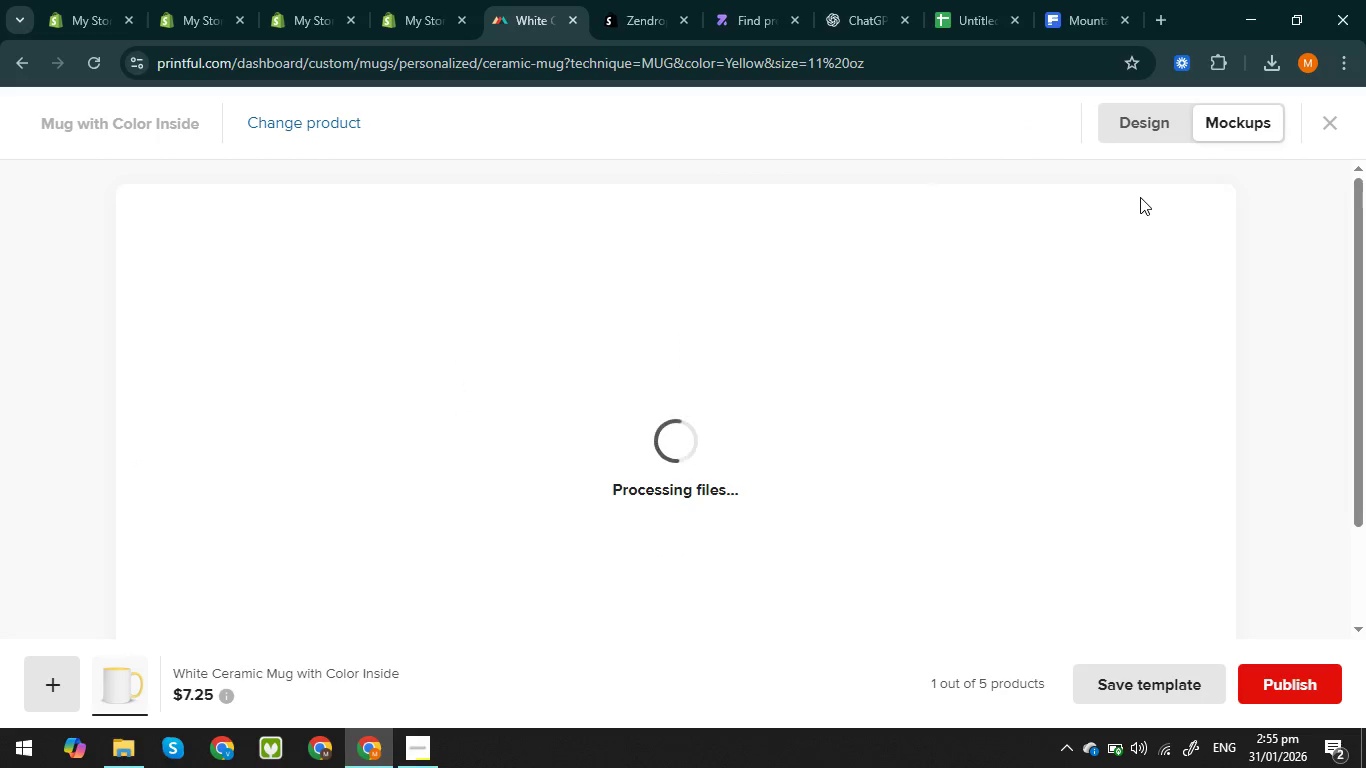 
left_click([1163, 113])
 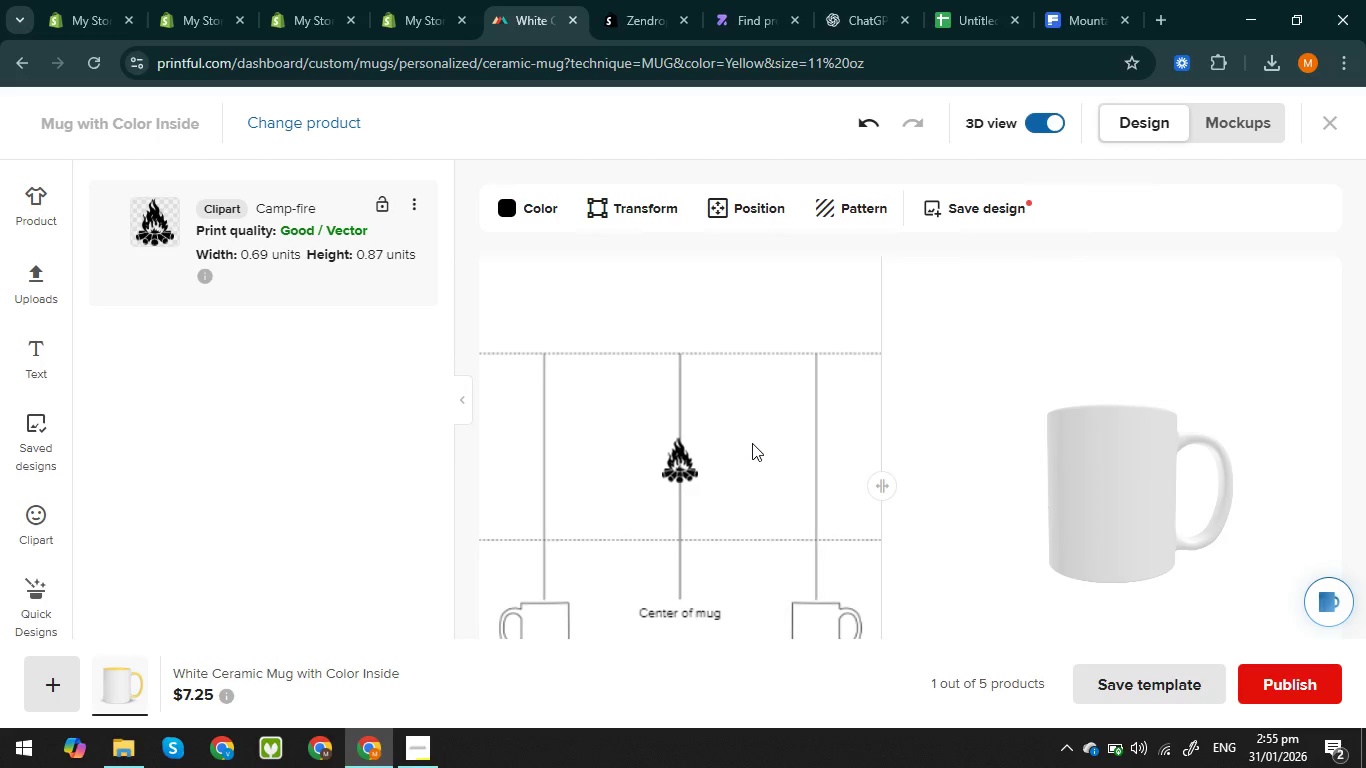 
scroll: coordinate [767, 444], scroll_direction: down, amount: 1.0
 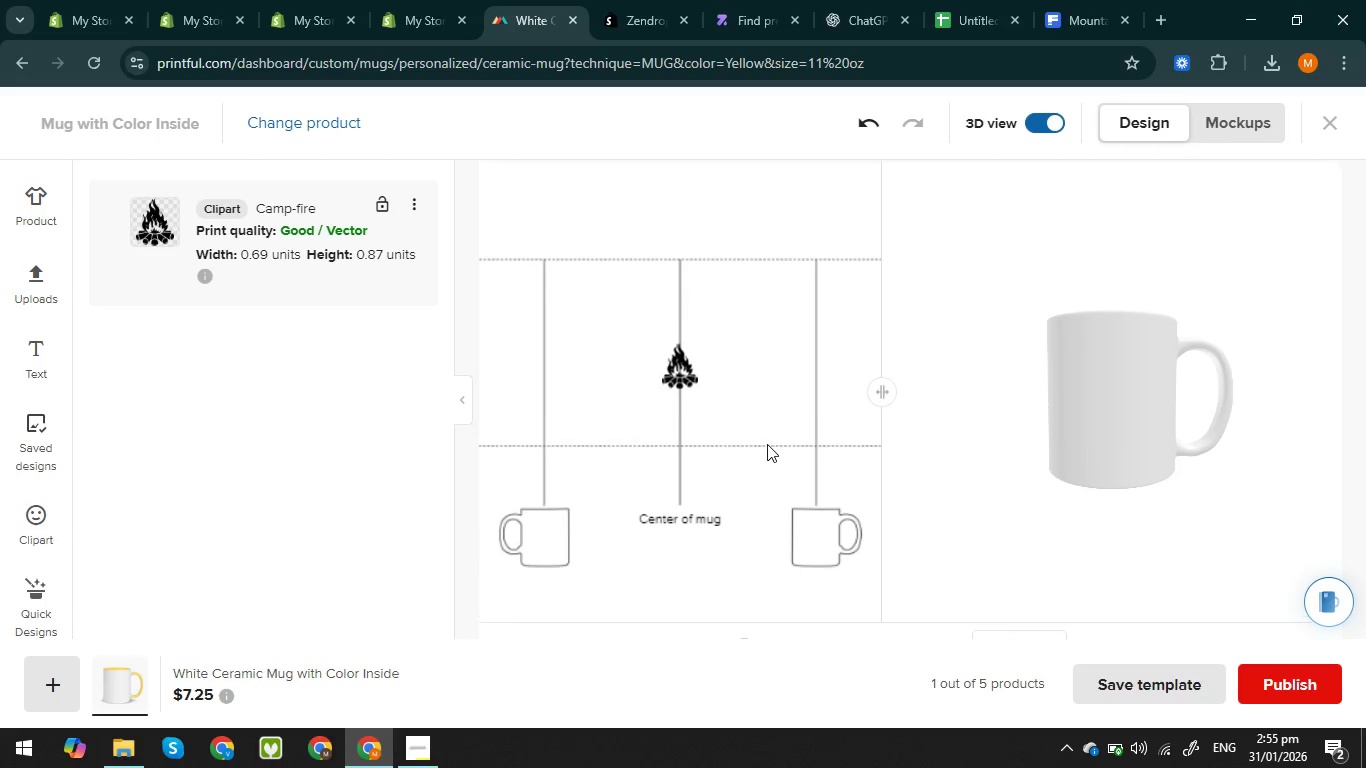 
scroll: coordinate [767, 444], scroll_direction: up, amount: 2.0
 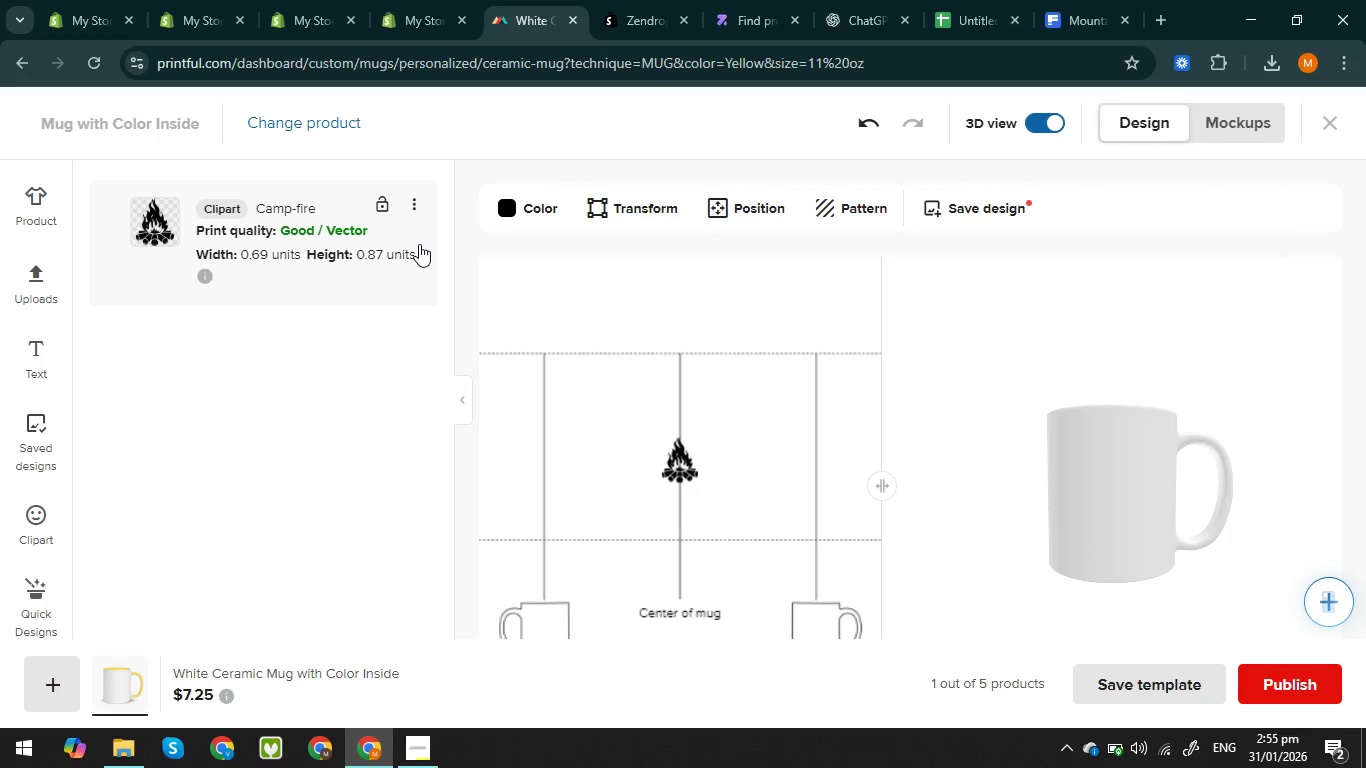 
scroll: coordinate [615, 410], scroll_direction: down, amount: 2.0
 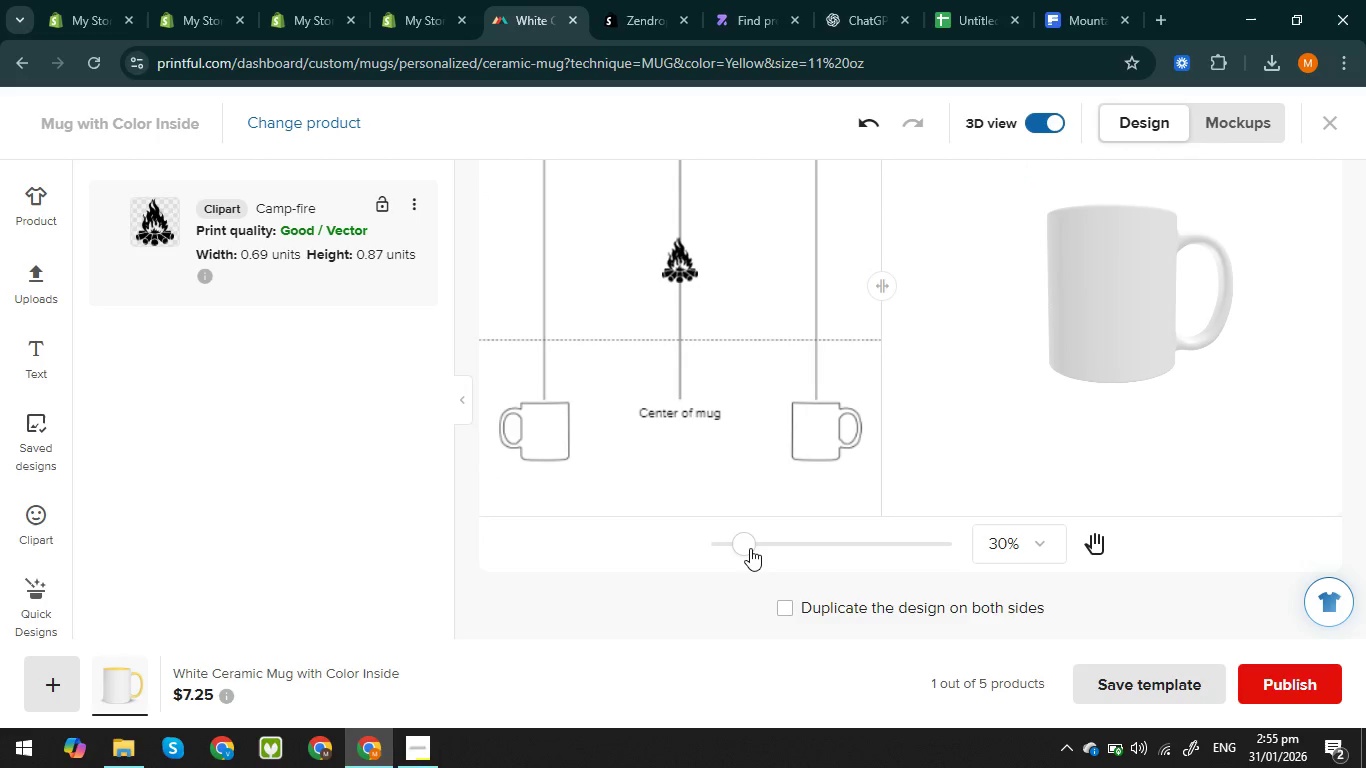 
left_click_drag(start_coordinate=[750, 546], to_coordinate=[908, 548])
 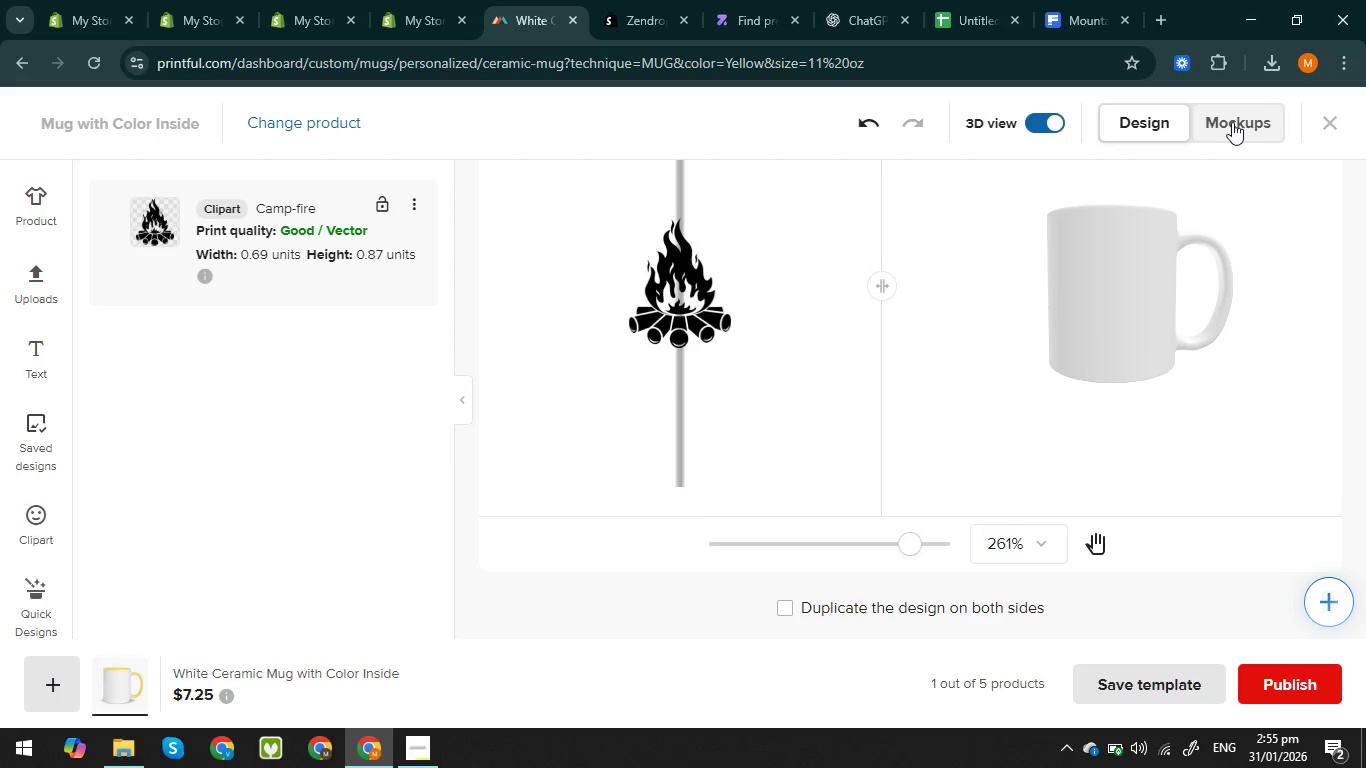 
left_click([1232, 122])
 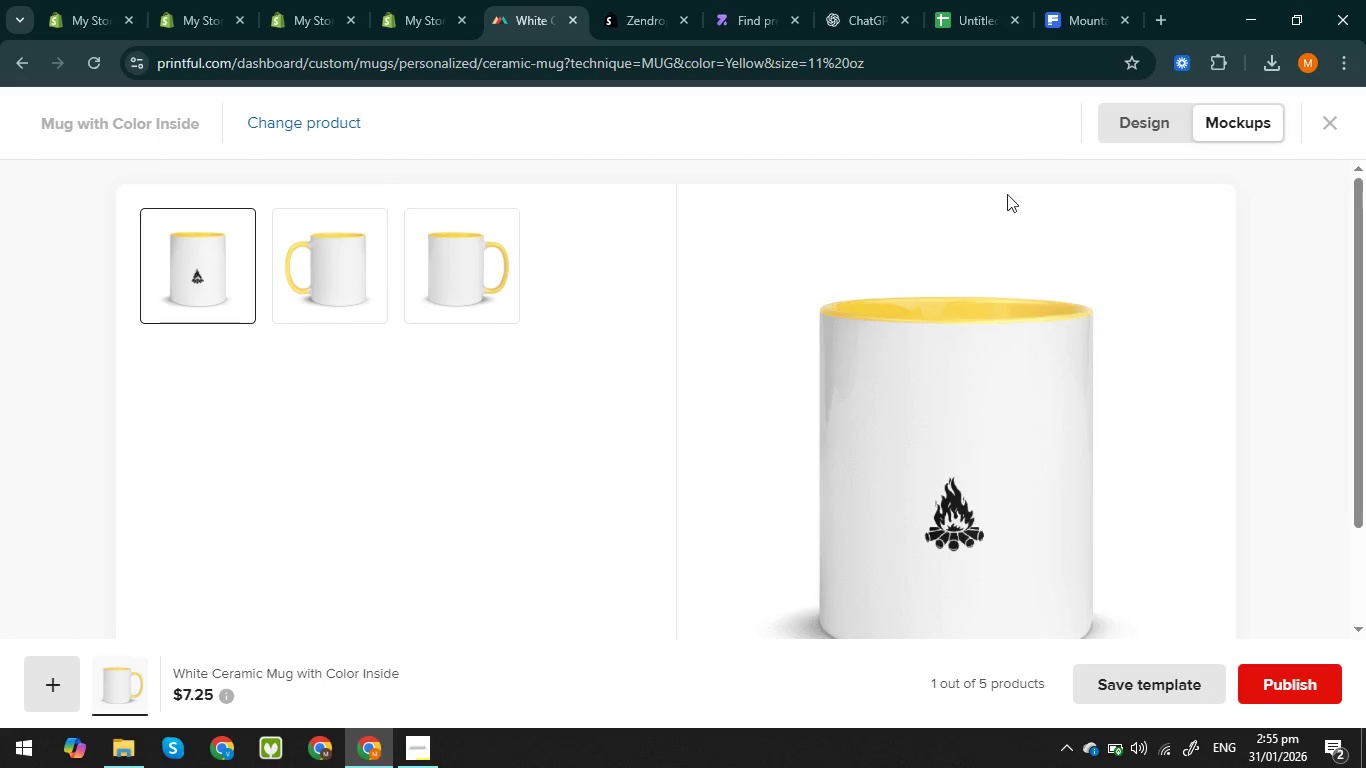 
left_click([1146, 125])
 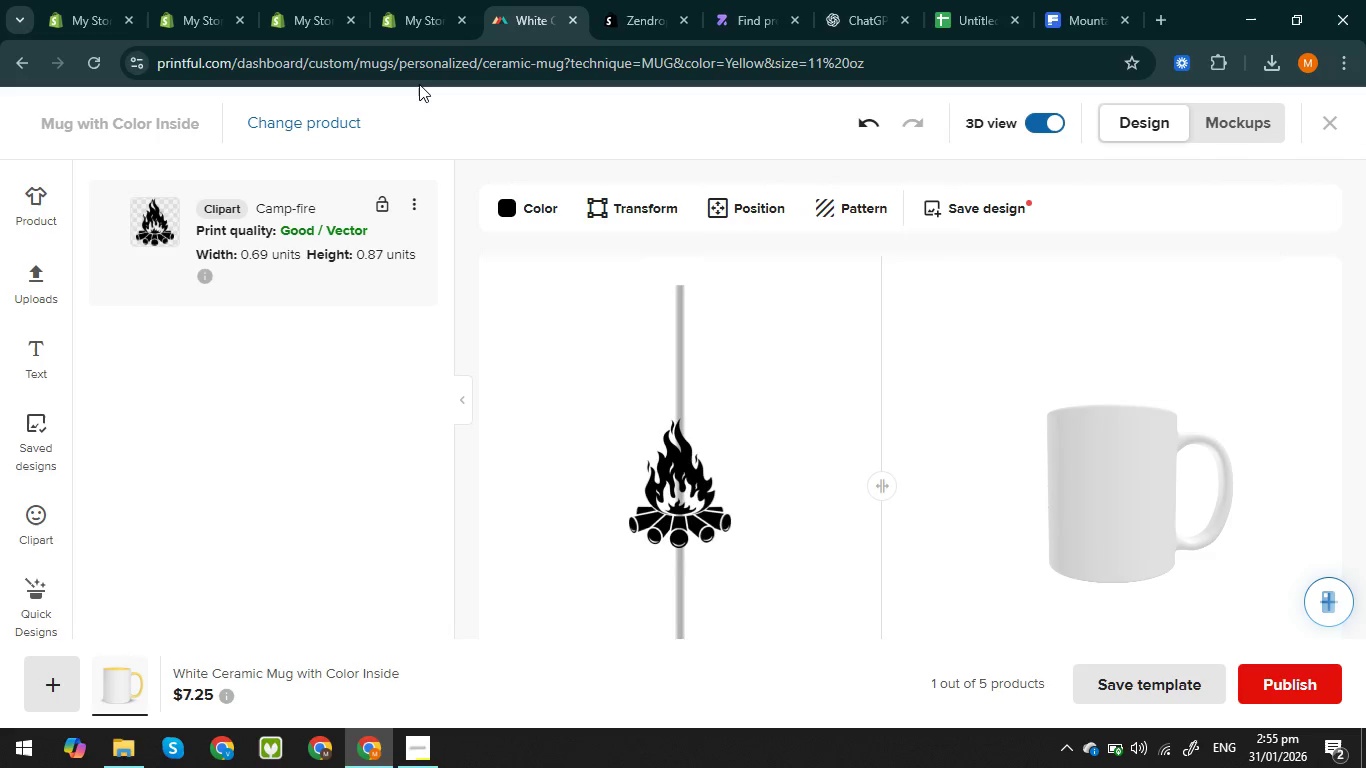 
wait(6.62)
 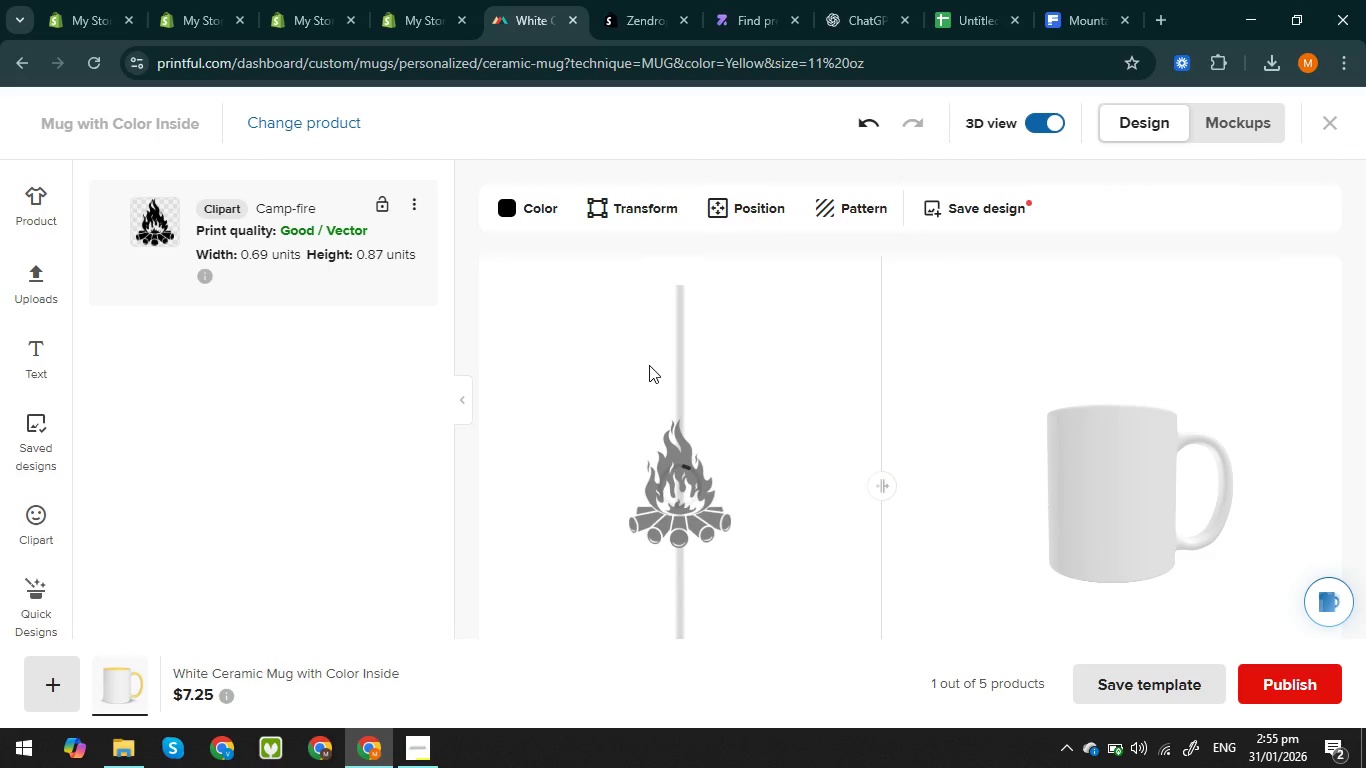 
left_click([284, 126])
 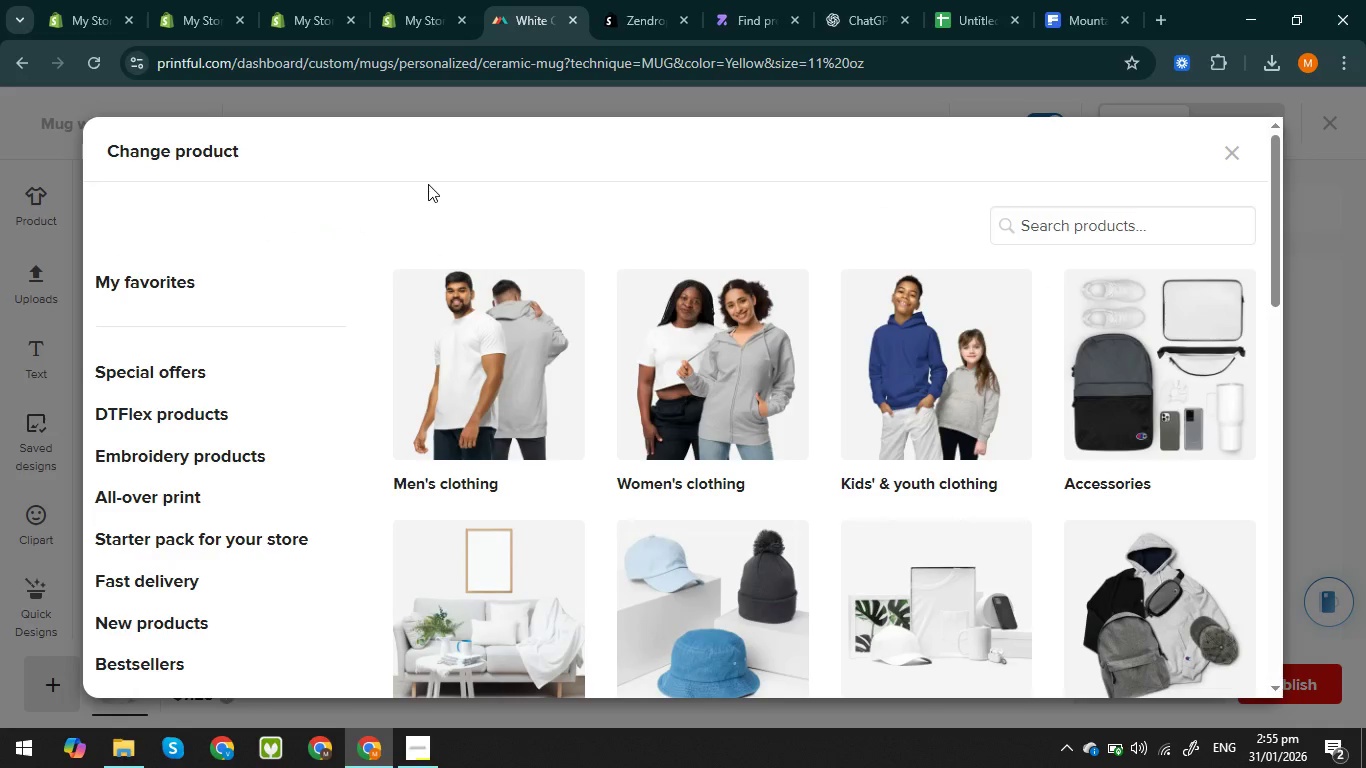 
wait(6.55)
 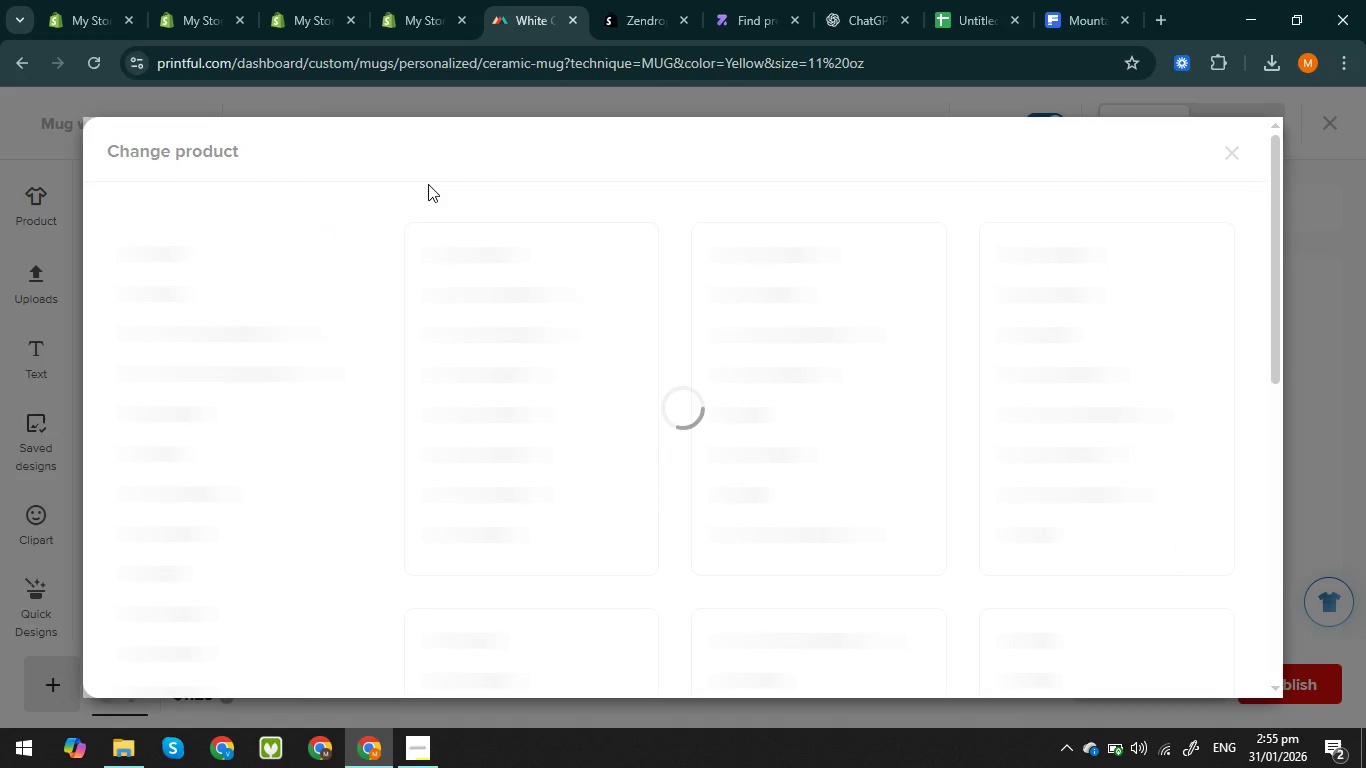 
left_click([1038, 233])
 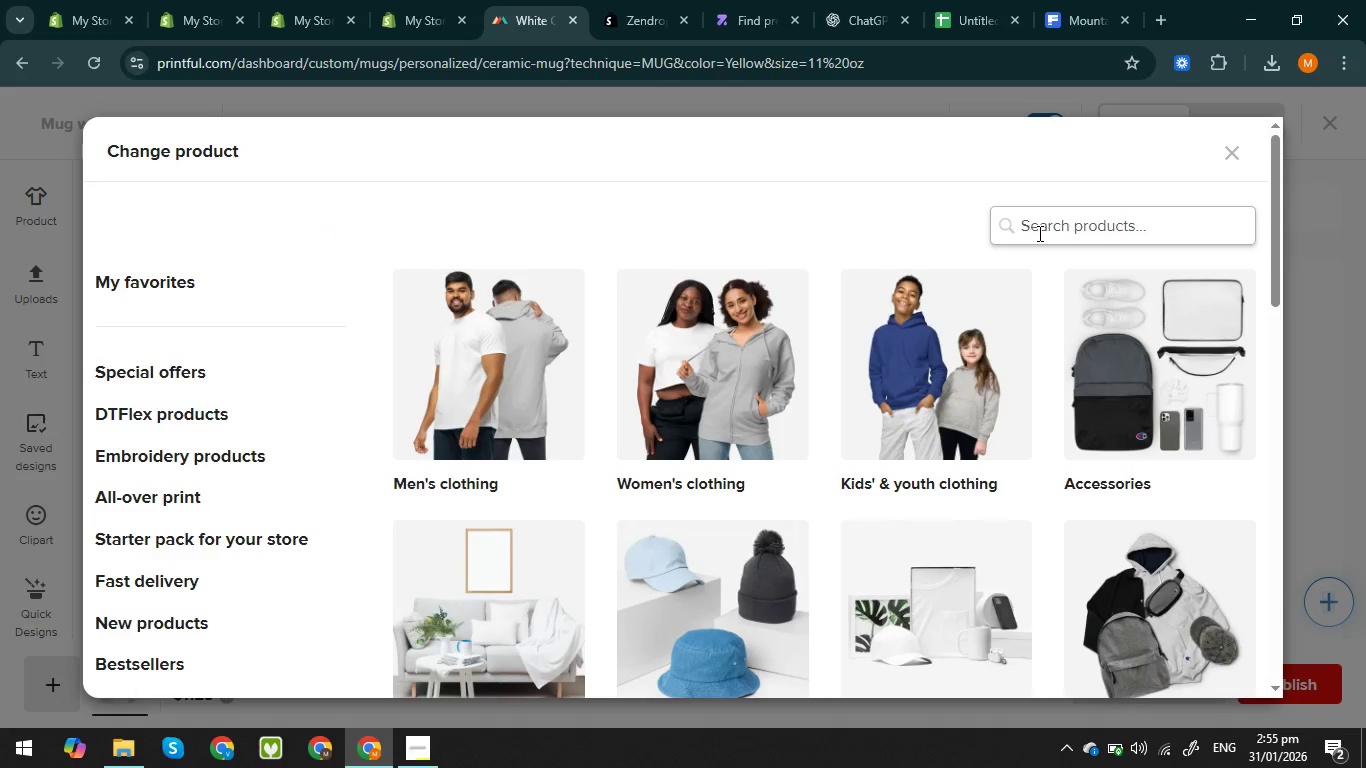 
type(ceramic mug)
 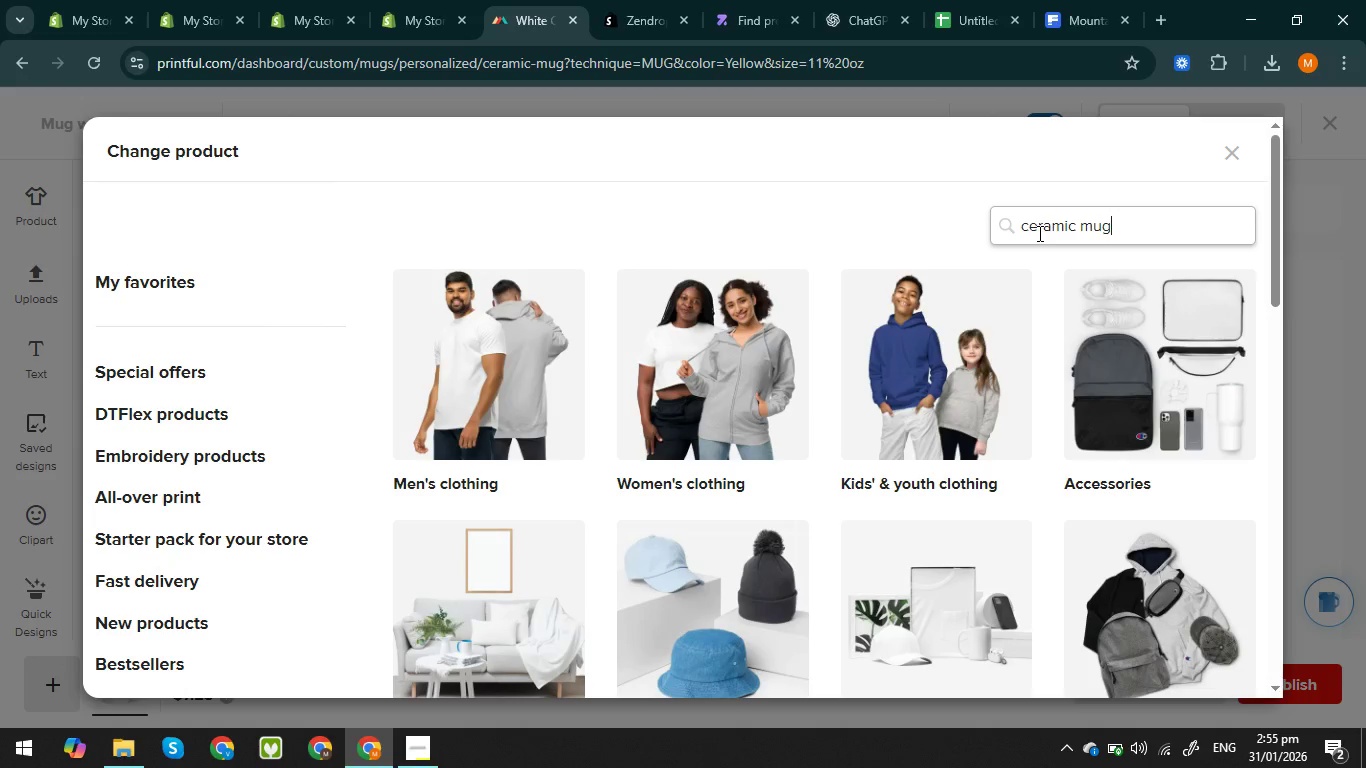 
key(Enter)
 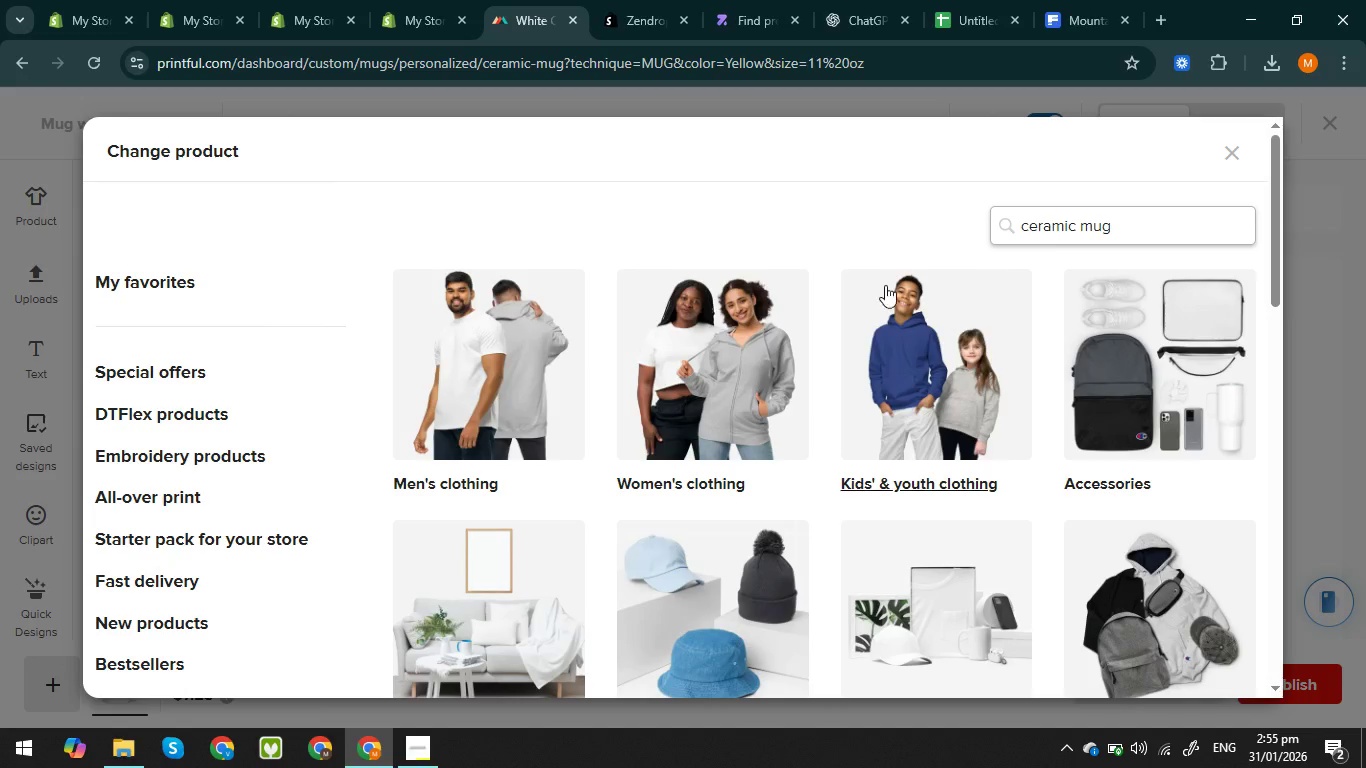 
scroll: coordinate [880, 369], scroll_direction: down, amount: 6.0
 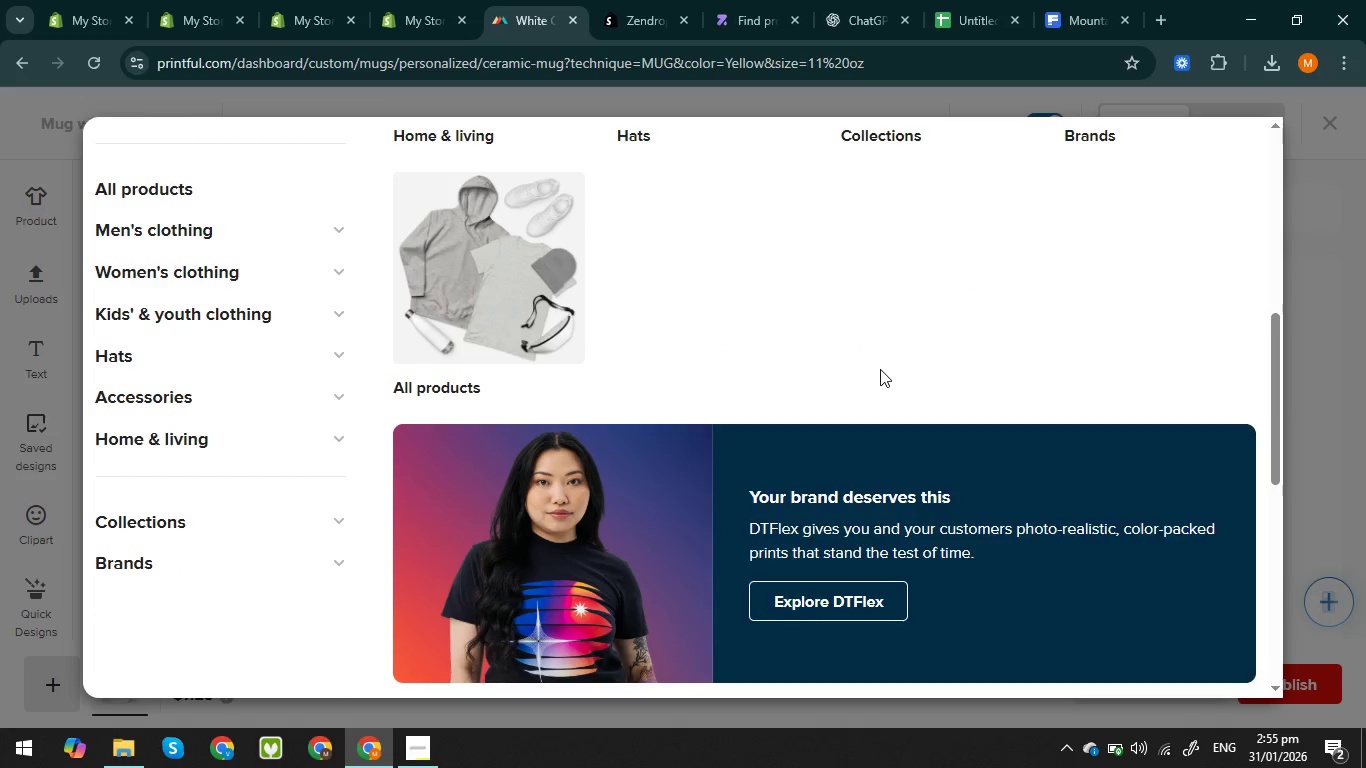 
scroll: coordinate [881, 375], scroll_direction: up, amount: 4.0
 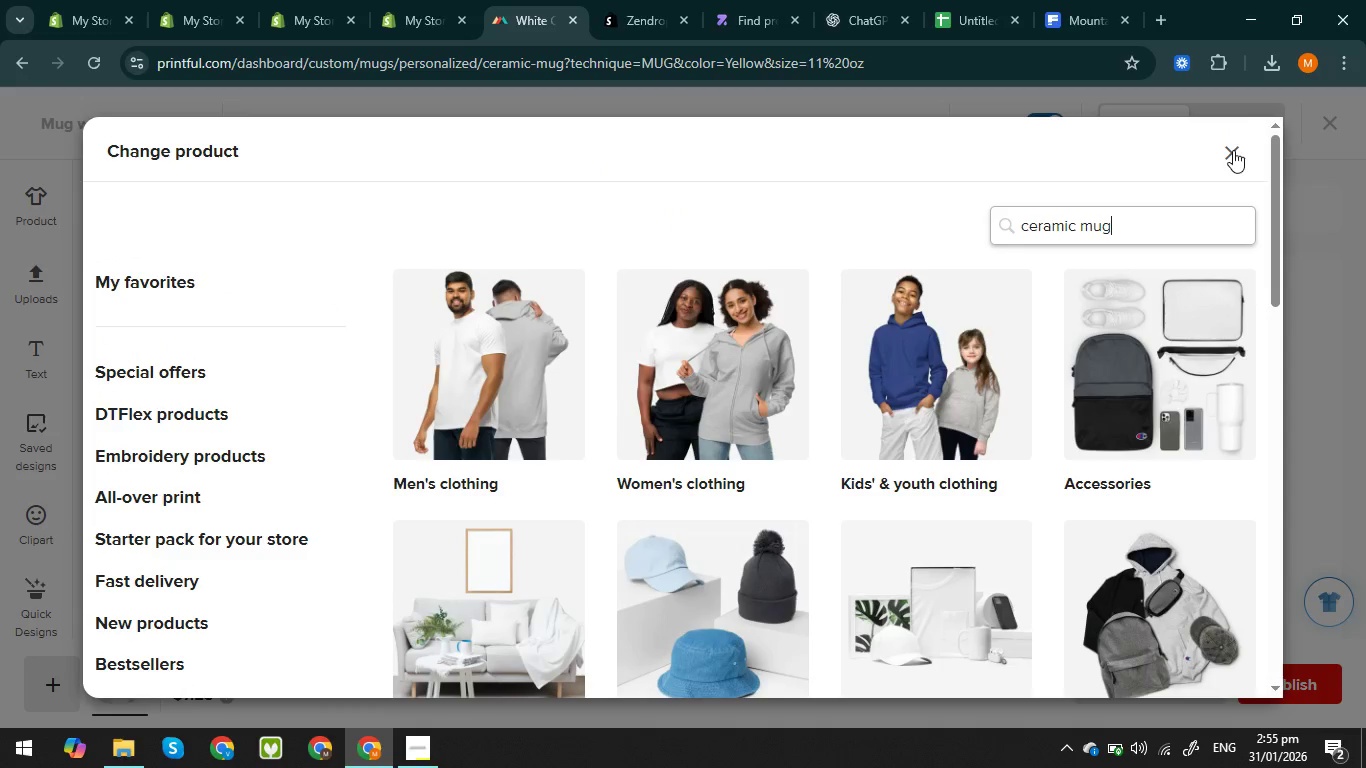 
left_click([1233, 150])
 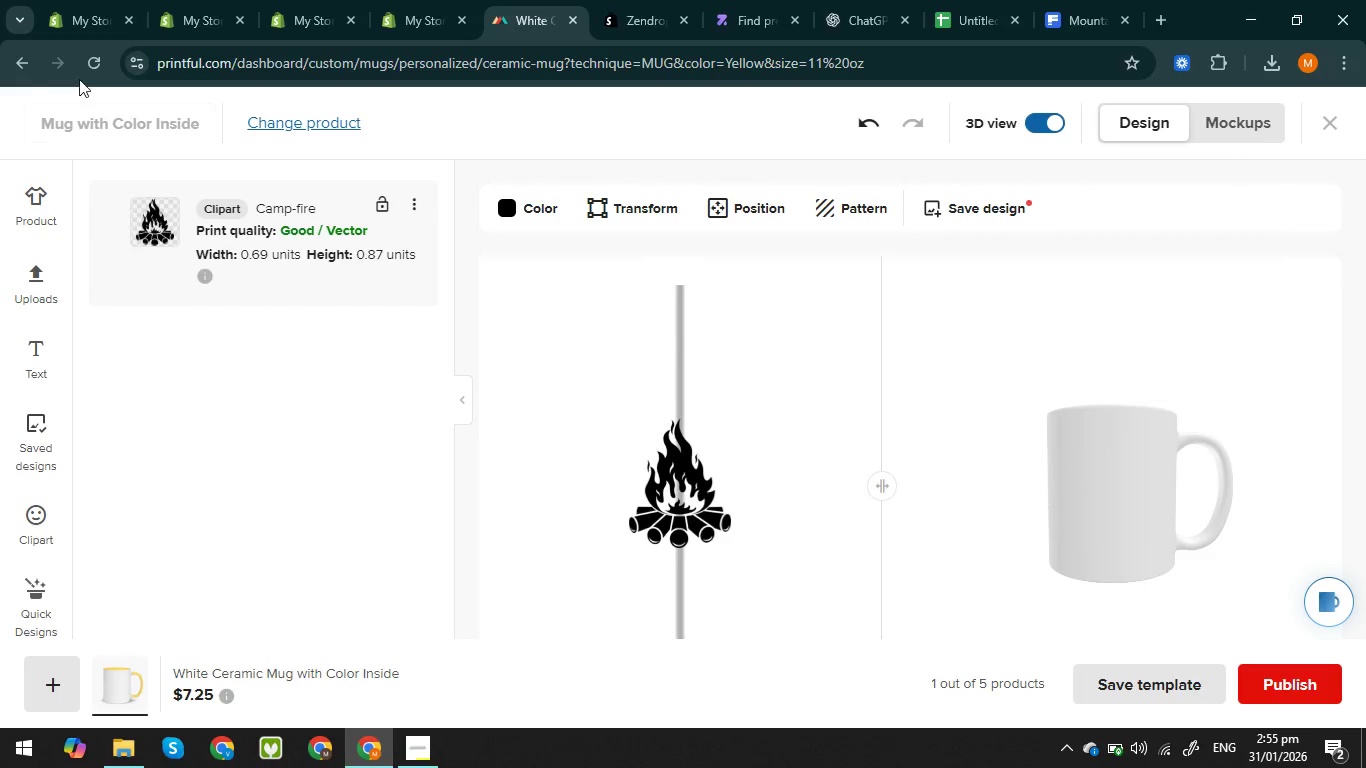 
left_click([14, 64])
 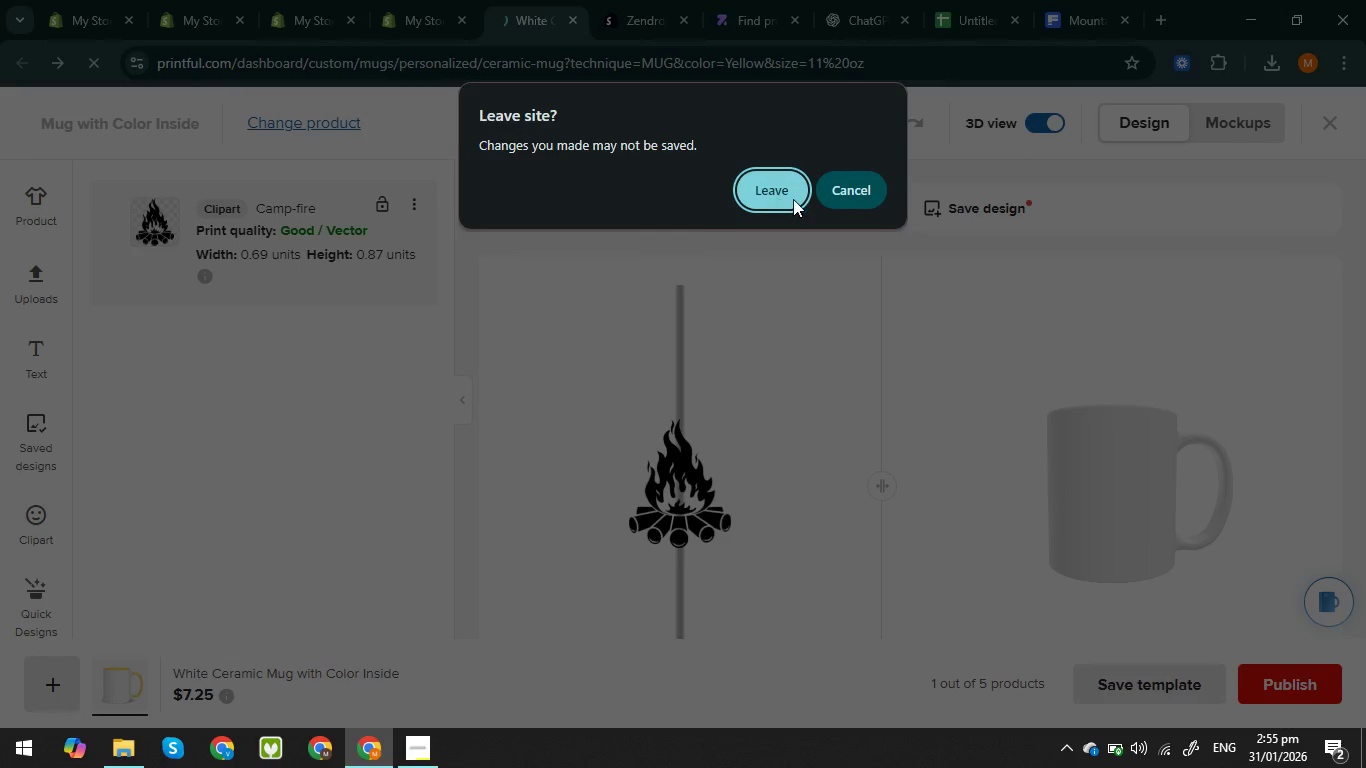 
left_click([793, 199])
 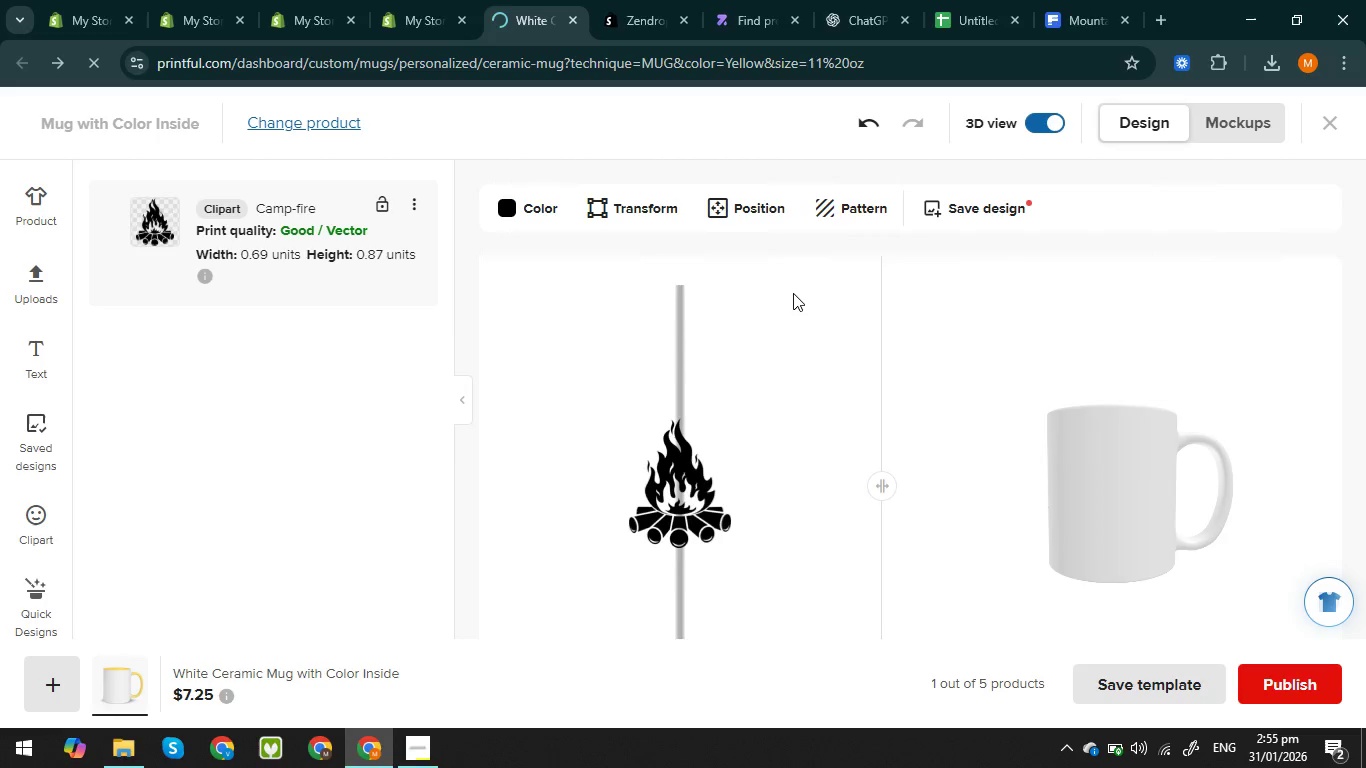 
wait(6.16)
 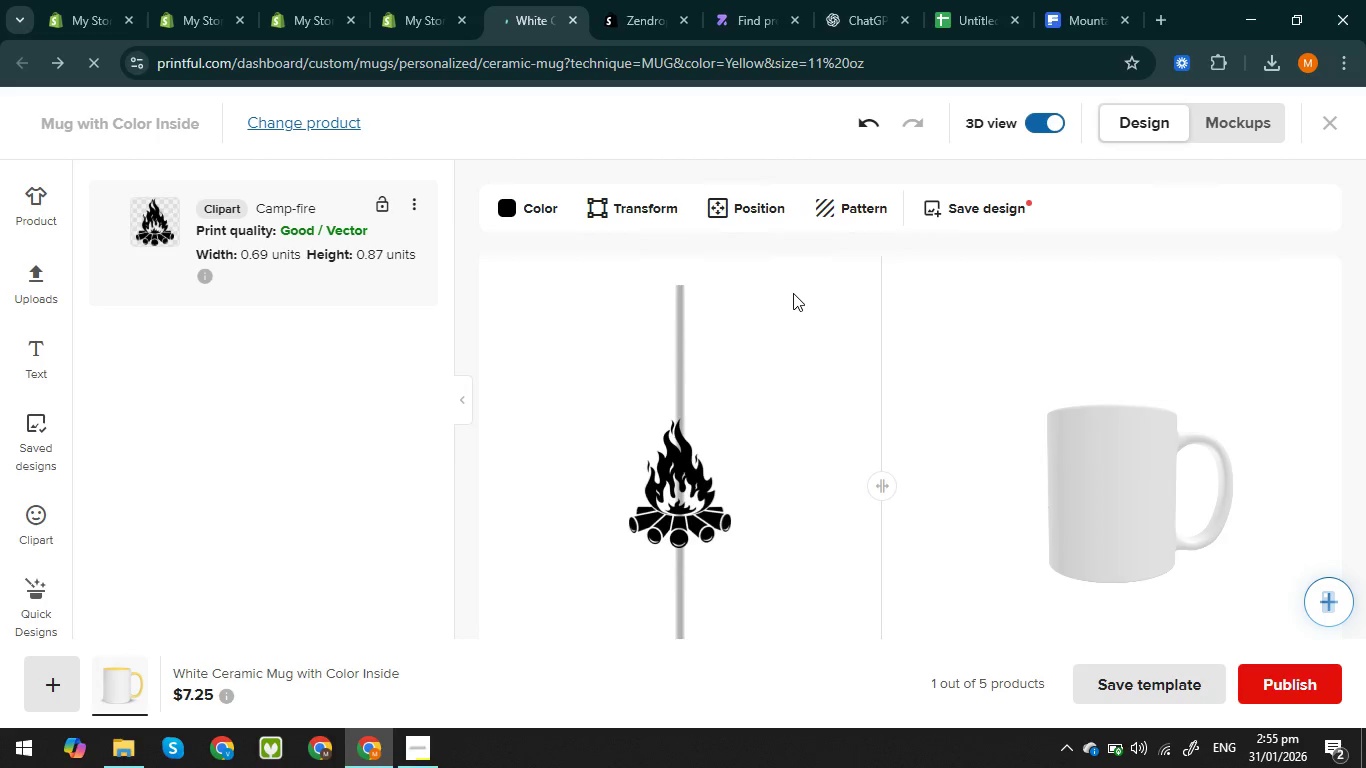 
left_click([413, 747])